 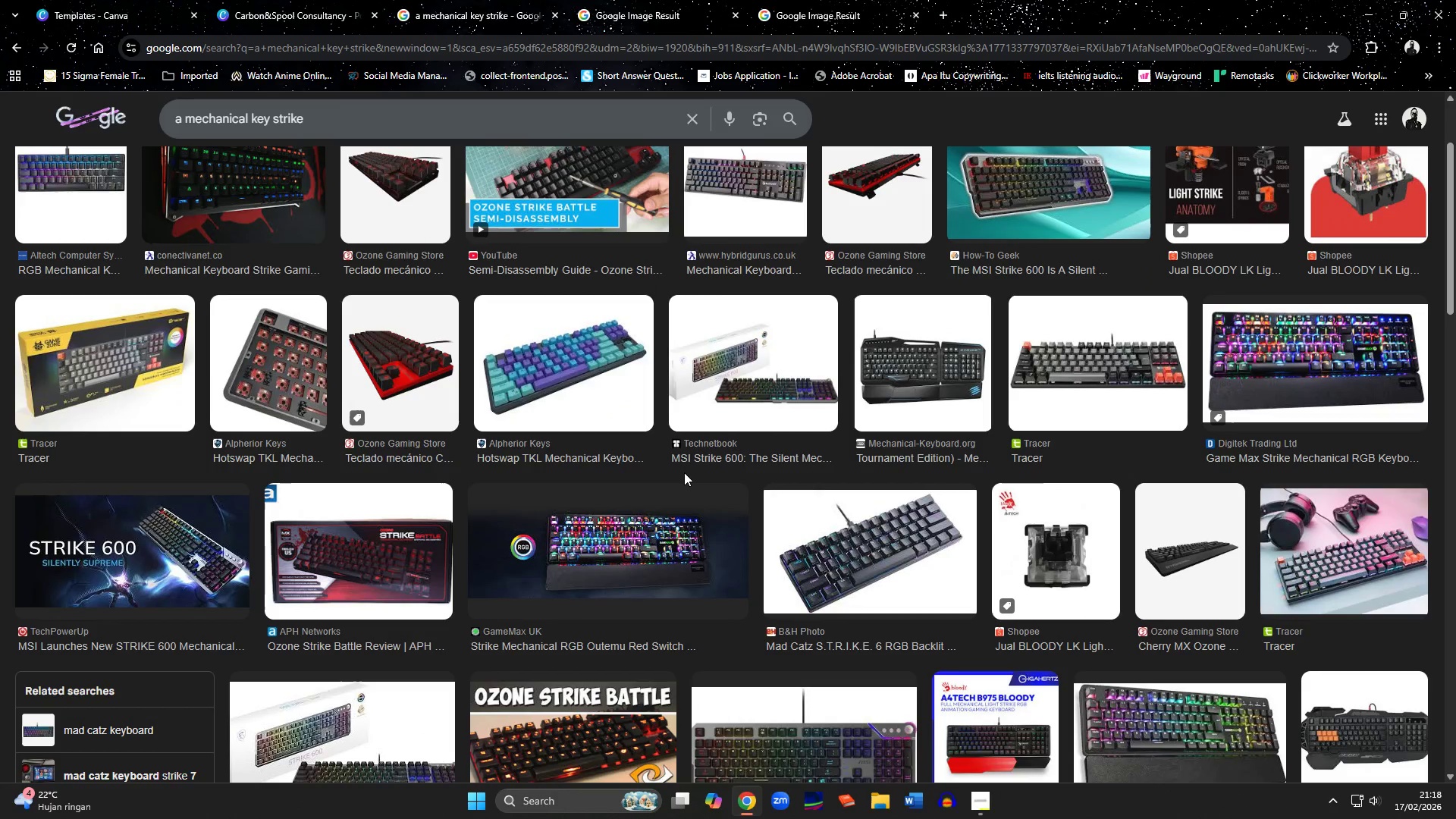 
scroll: coordinate [684, 472], scroll_direction: down, amount: 4.0
 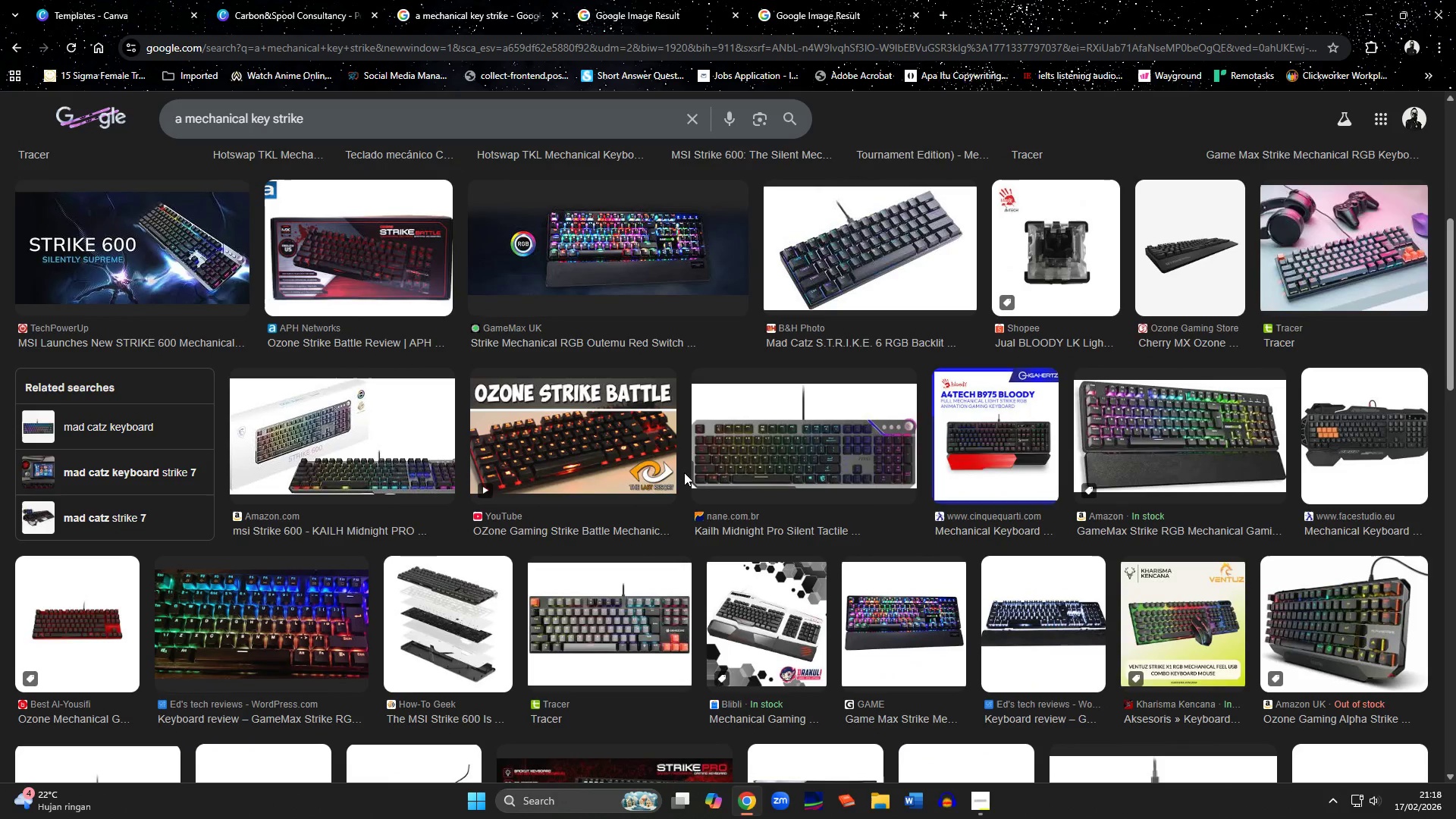 
scroll: coordinate [684, 472], scroll_direction: up, amount: 6.0
 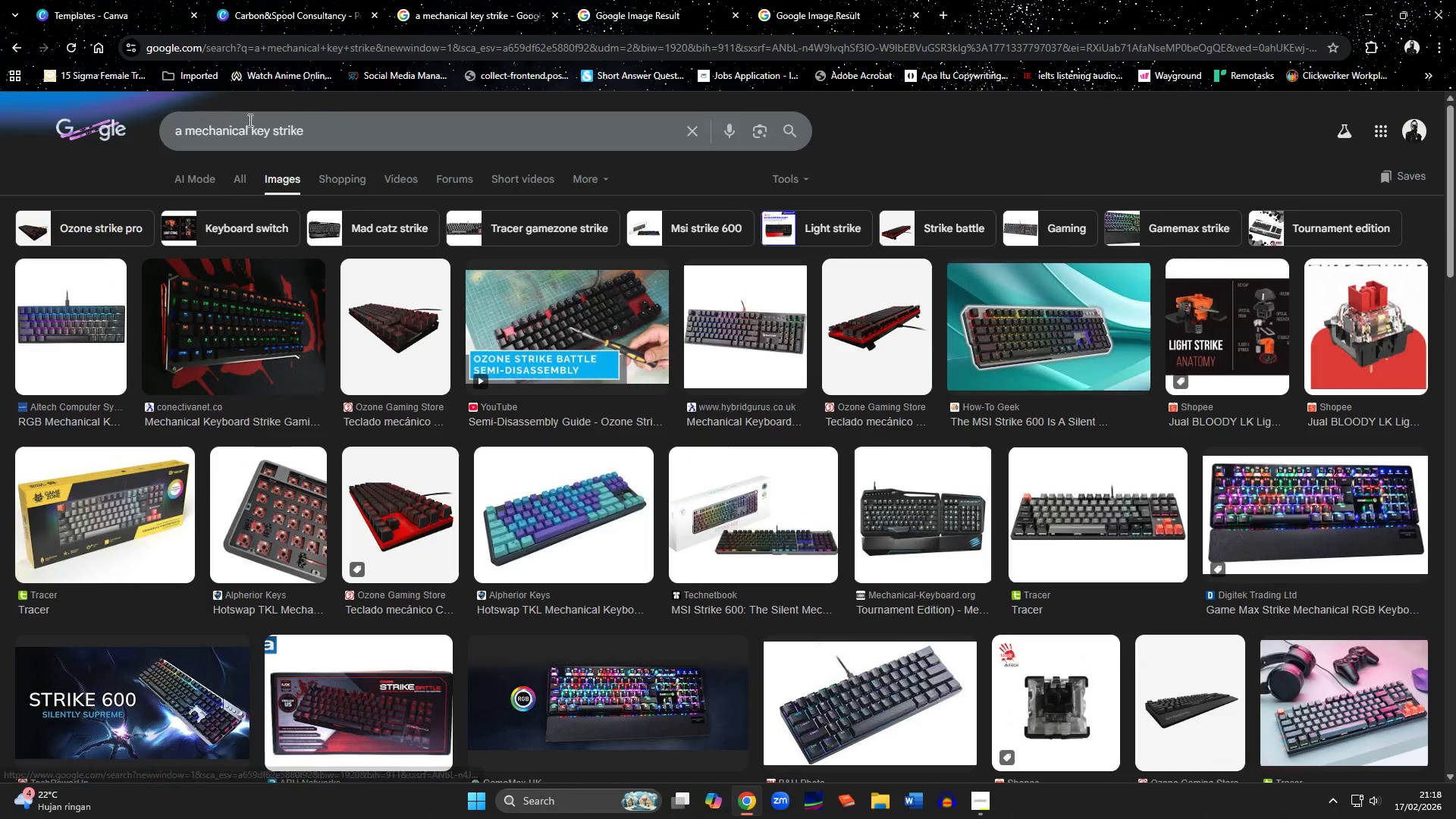 
left_click([249, 112])
 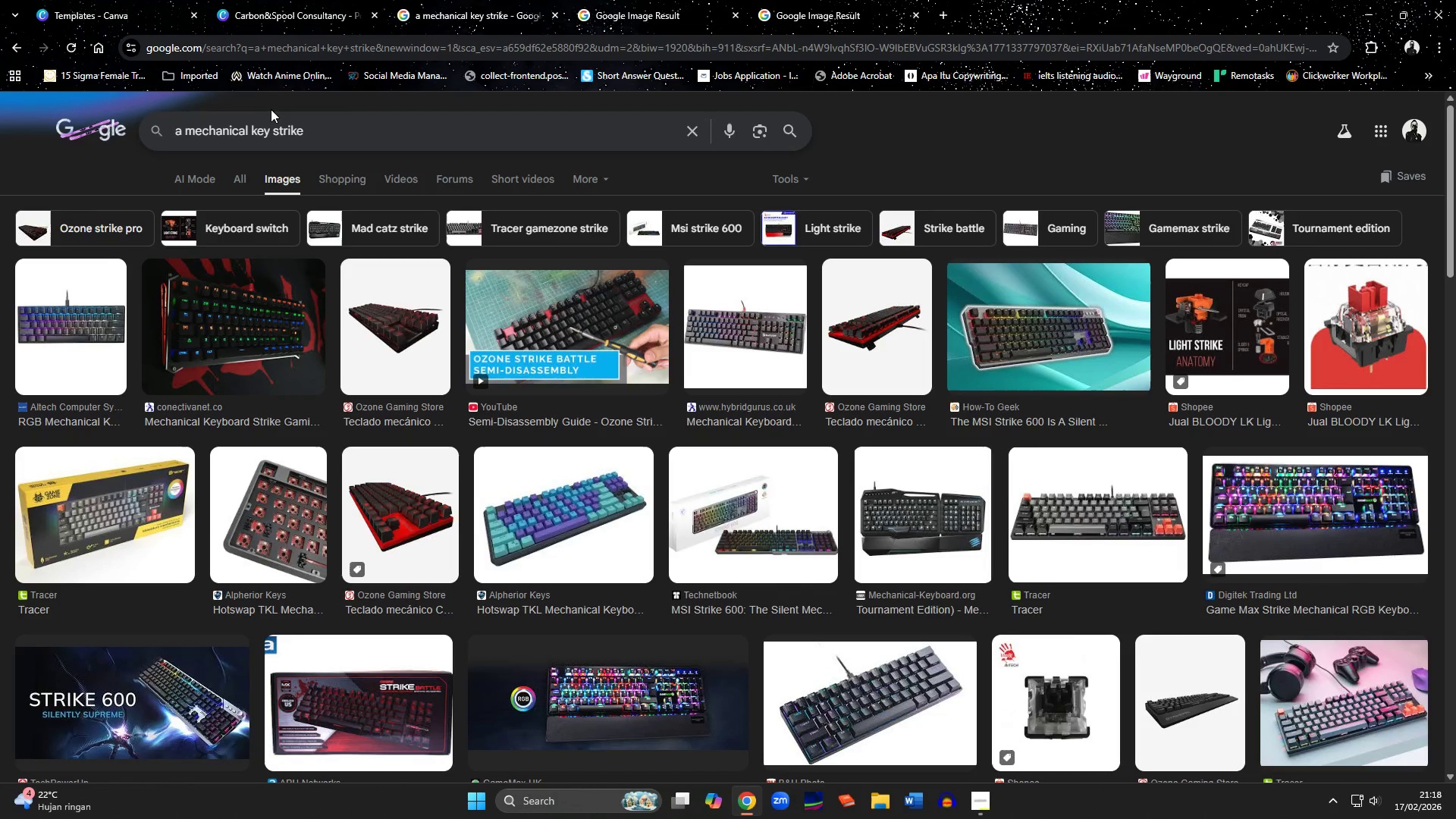 
left_click([271, 109])
 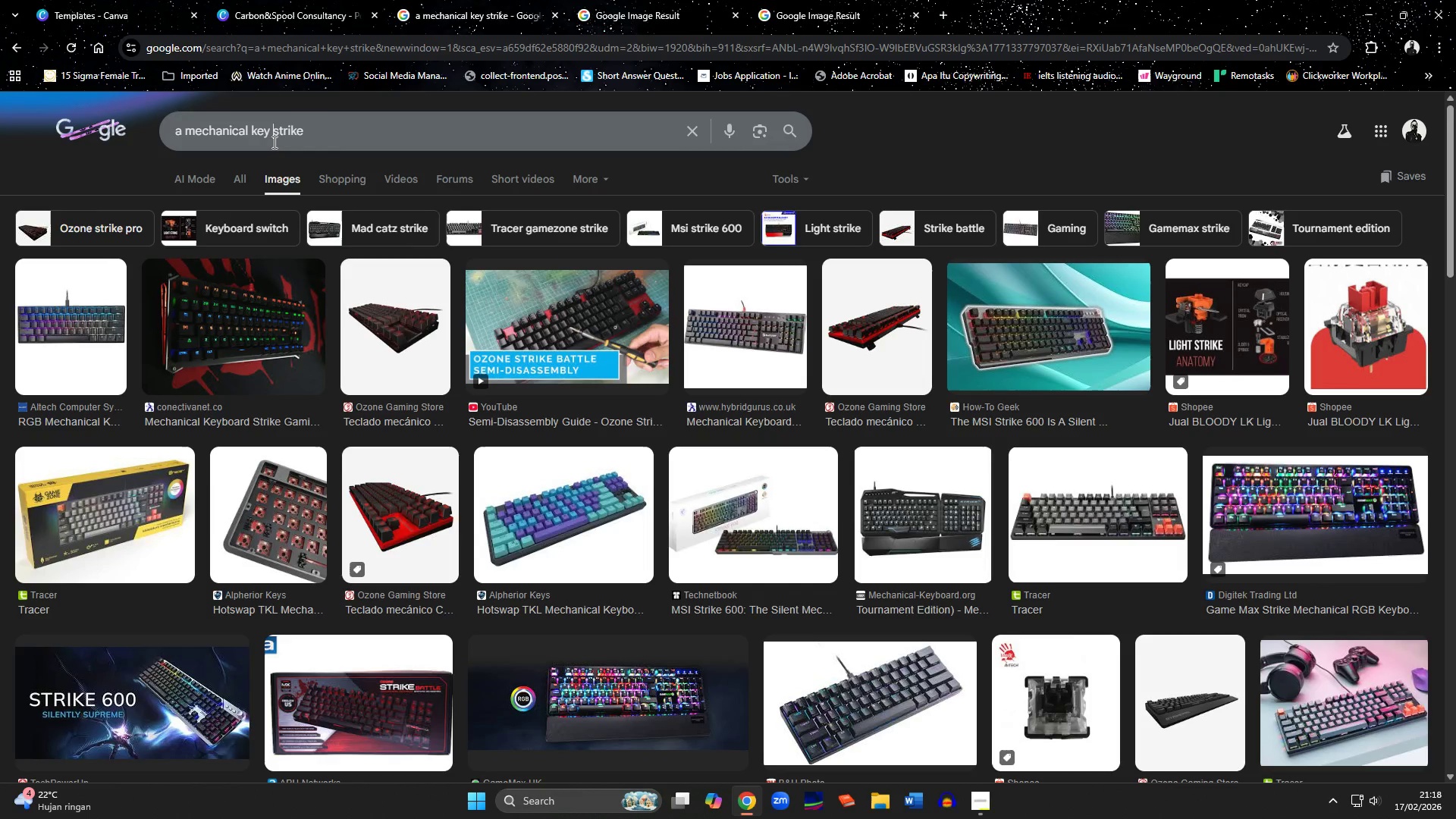 
left_click_drag(start_coordinate=[273, 142], to_coordinate=[371, 154])
 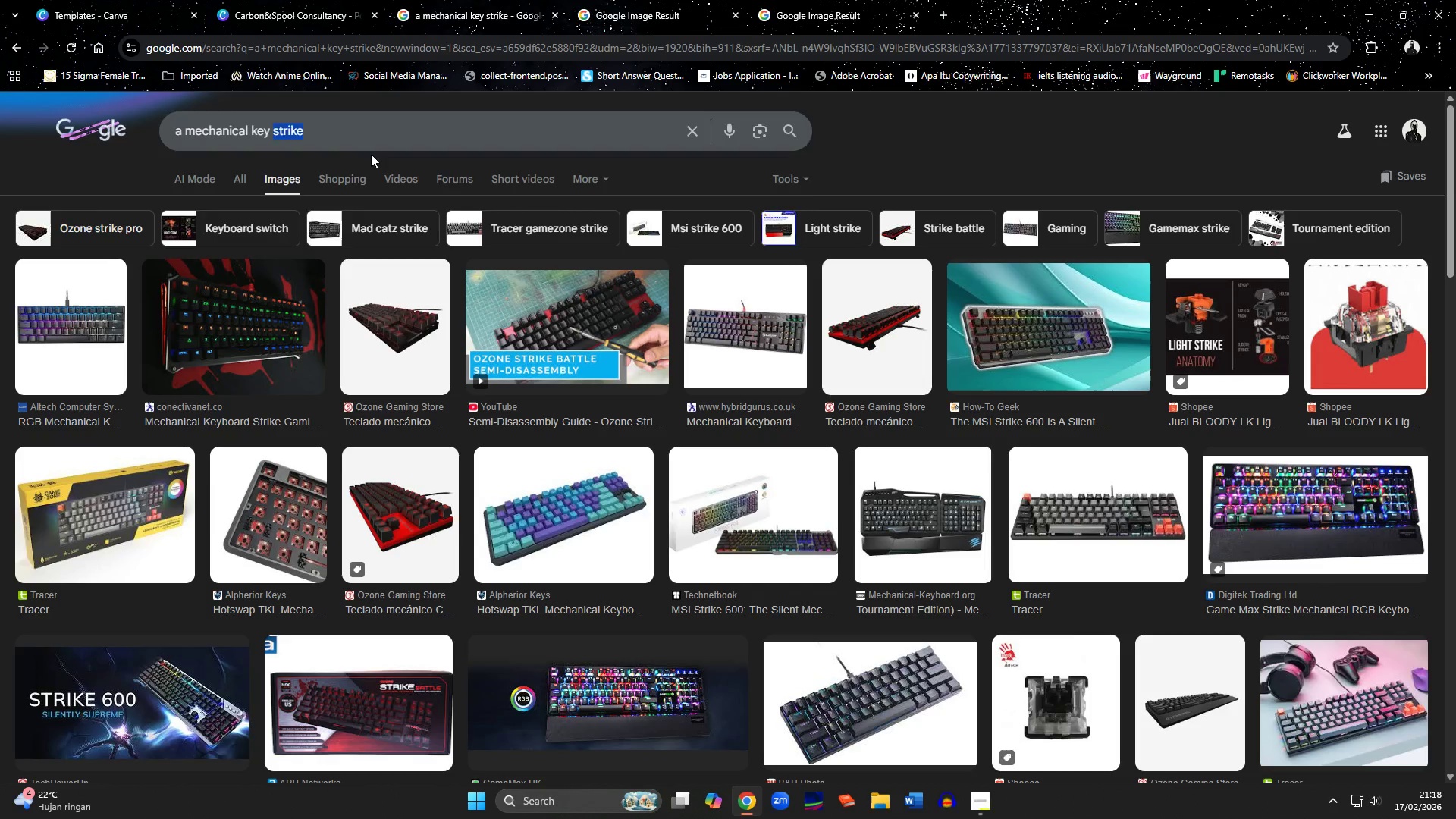 
key(Backspace)
 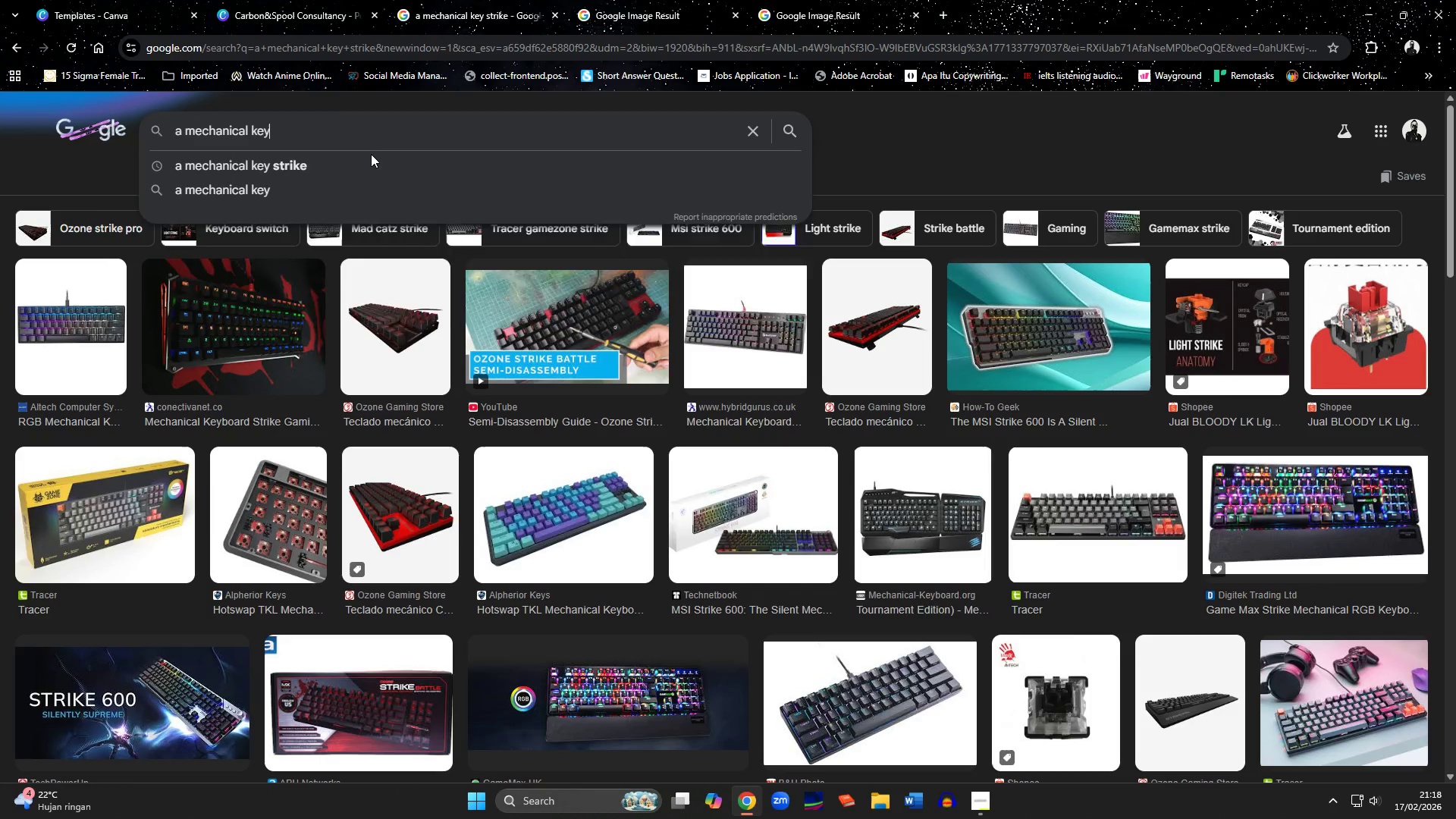 
key(Backspace)
 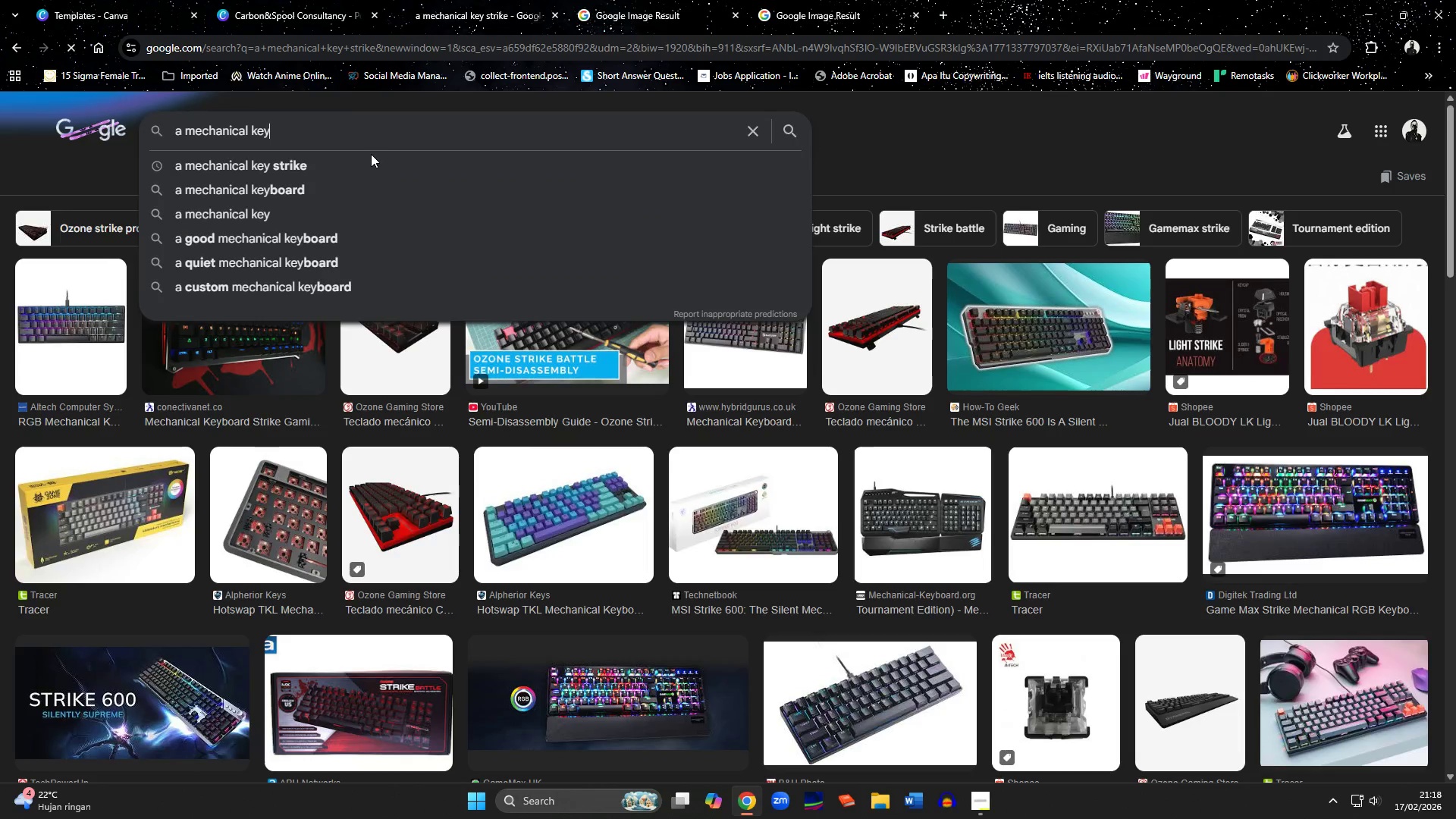 
key(Enter)
 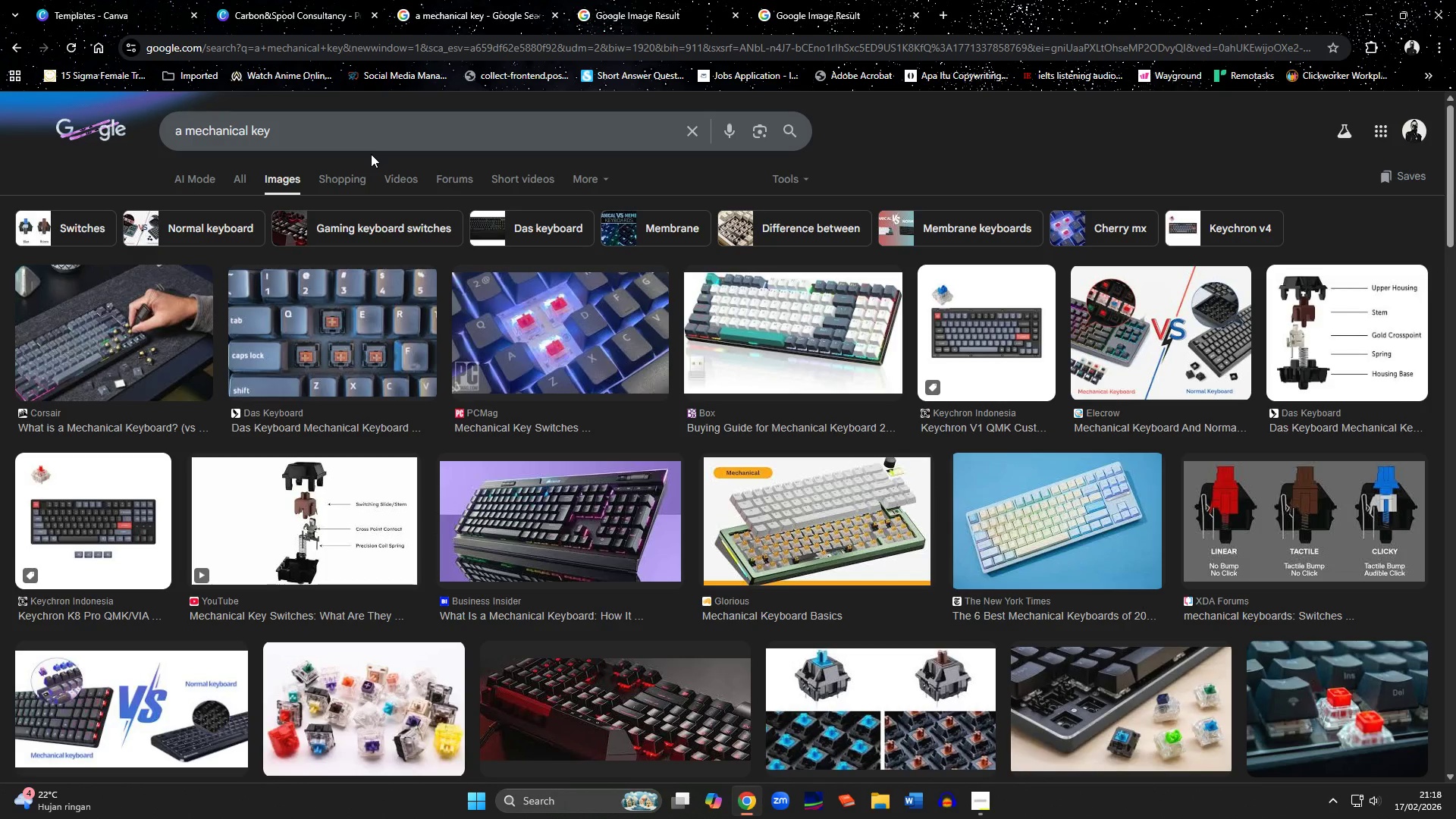 
wait(7.08)
 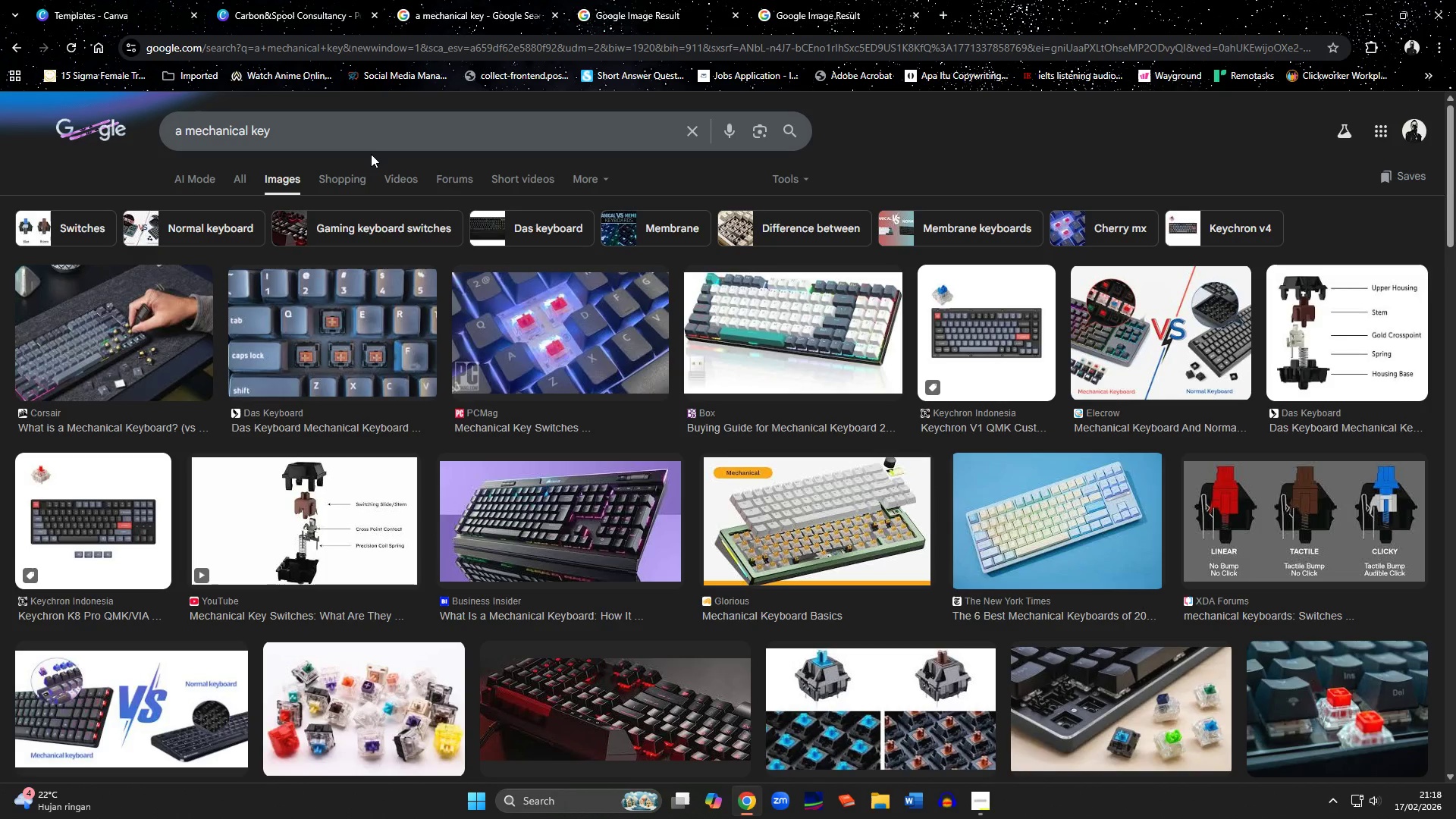 
left_click_drag(start_coordinate=[321, 133], to_coordinate=[281, 123])
 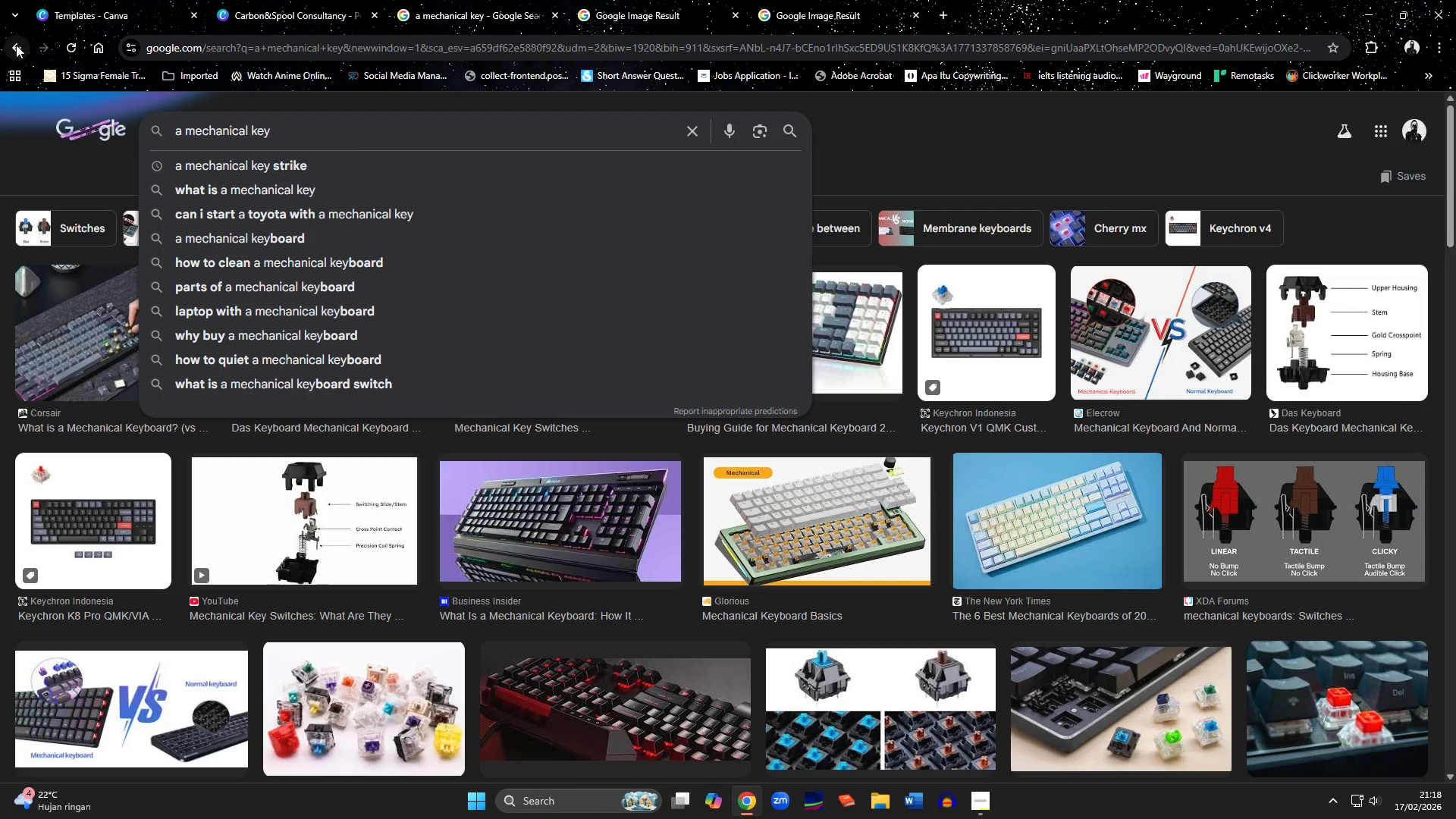 
left_click([15, 46])
 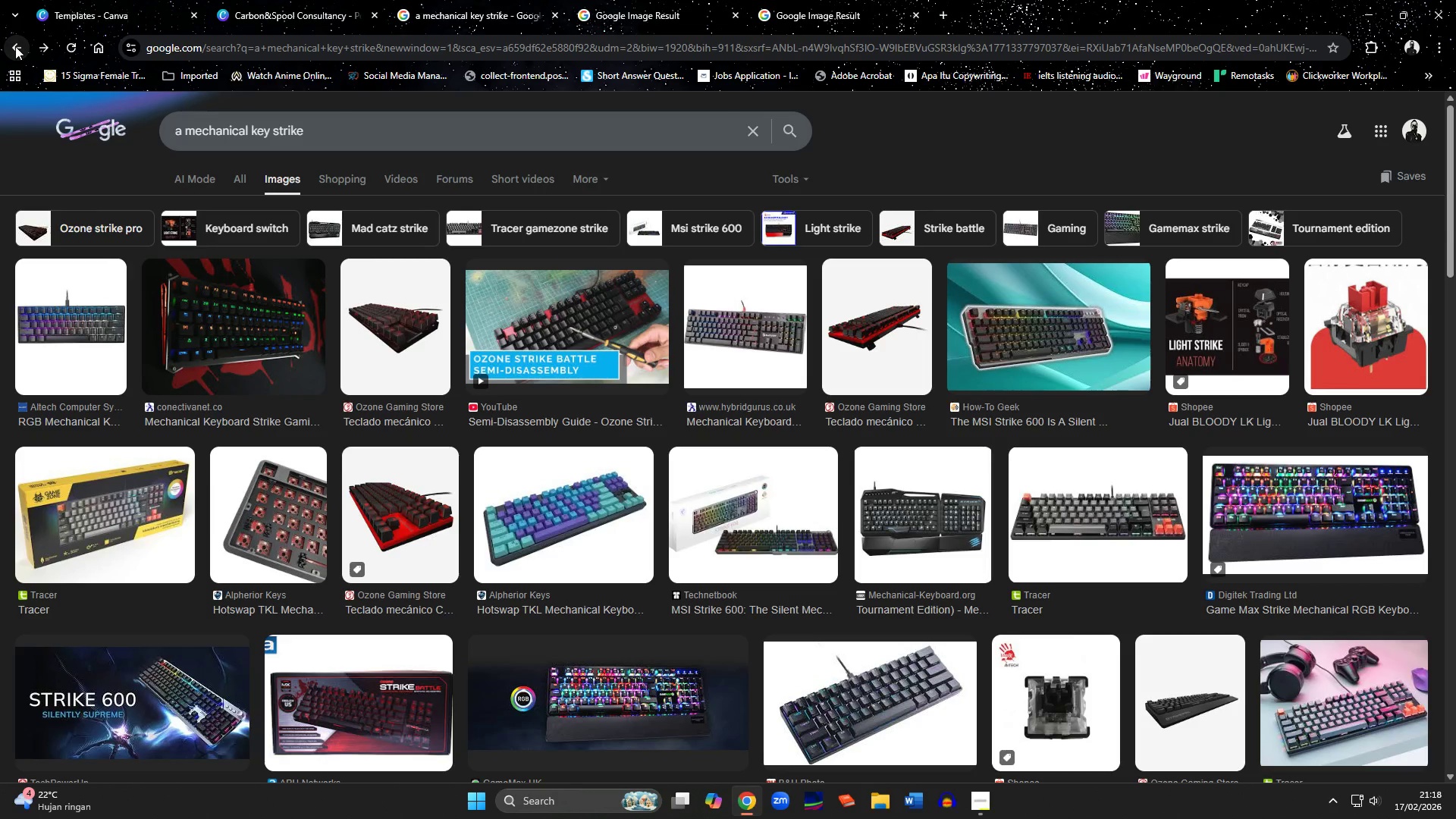 
left_click([15, 46])
 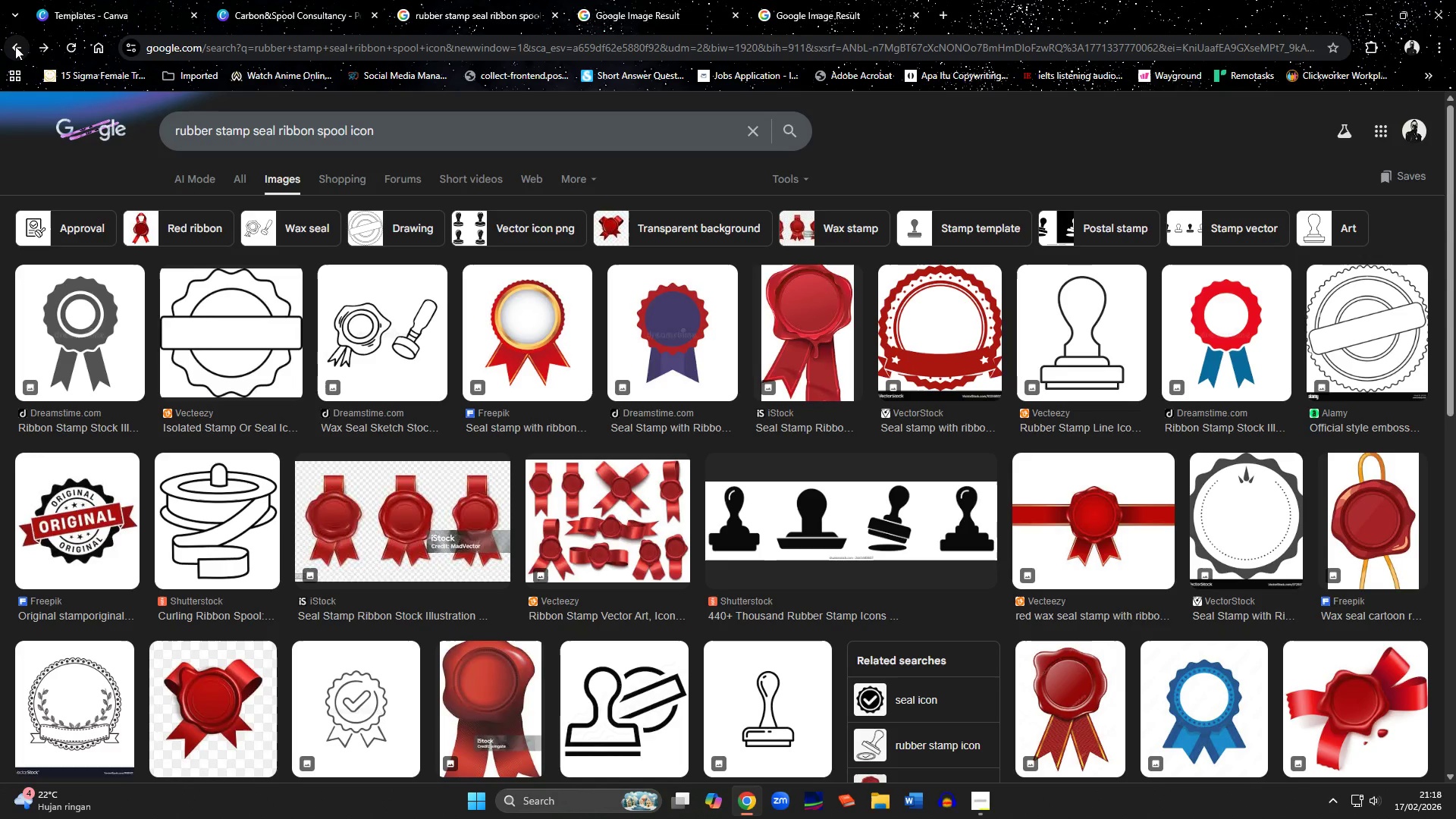 
left_click([15, 46])
 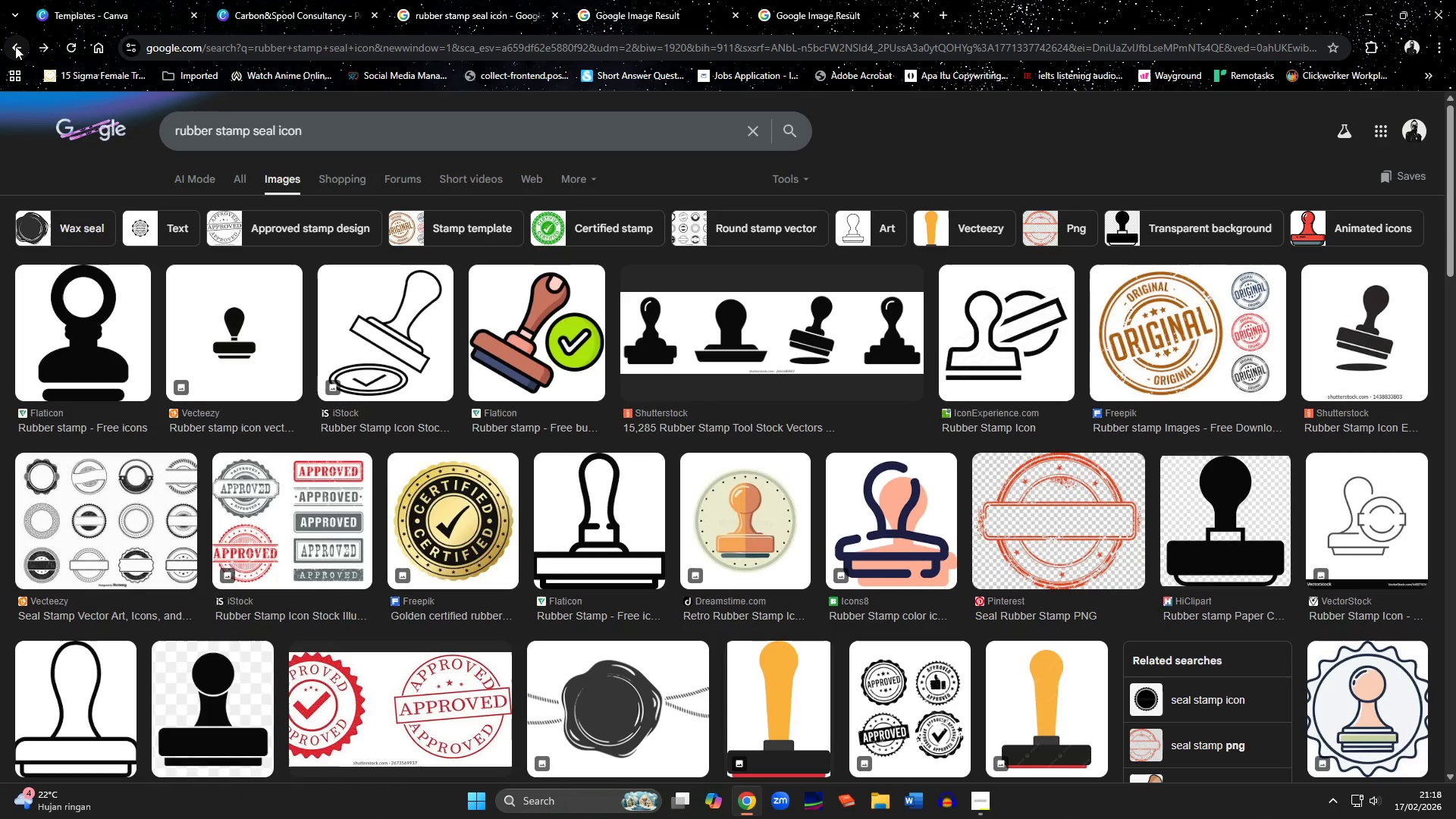 
wait(10.72)
 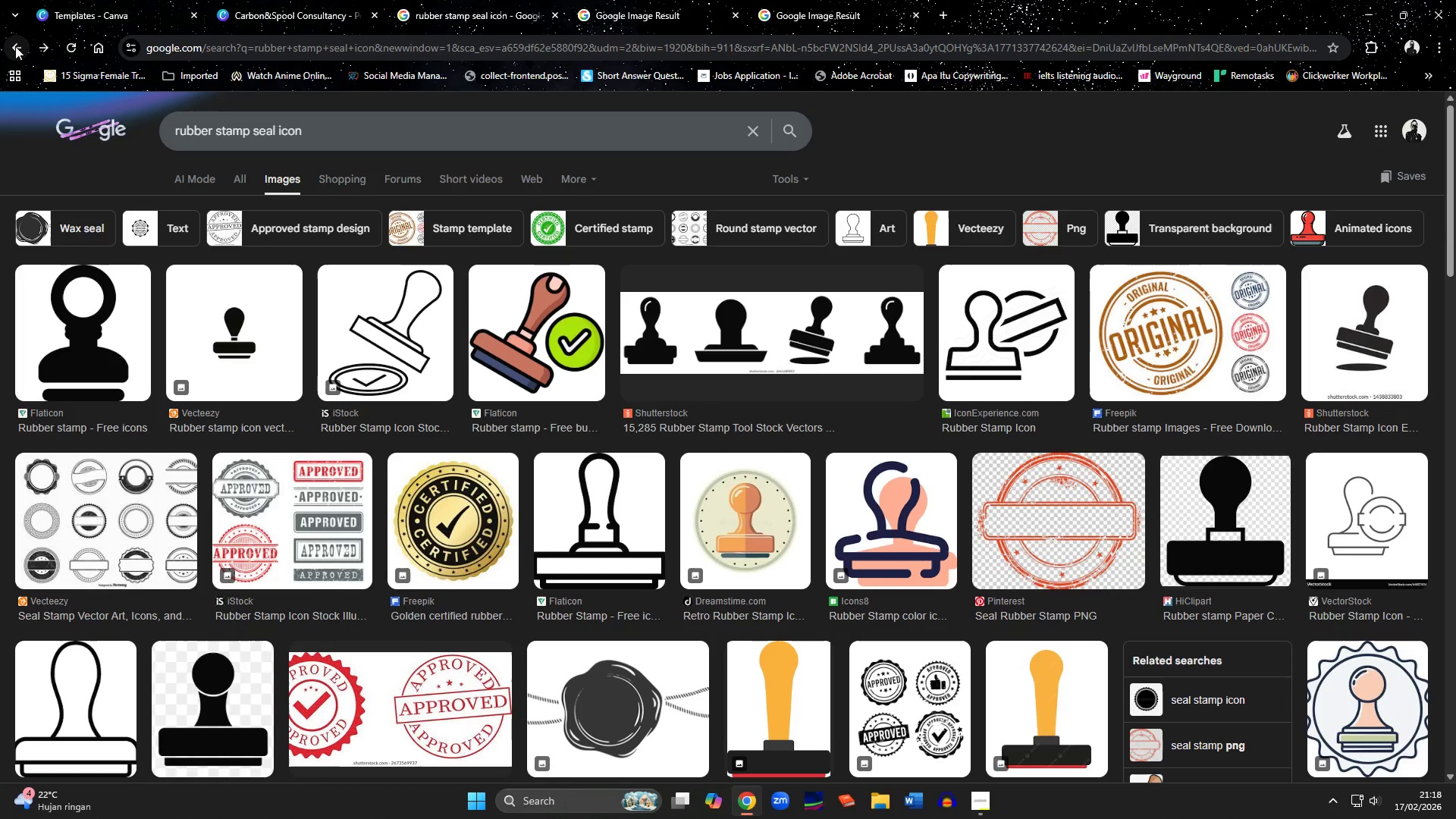 
left_click([15, 46])
 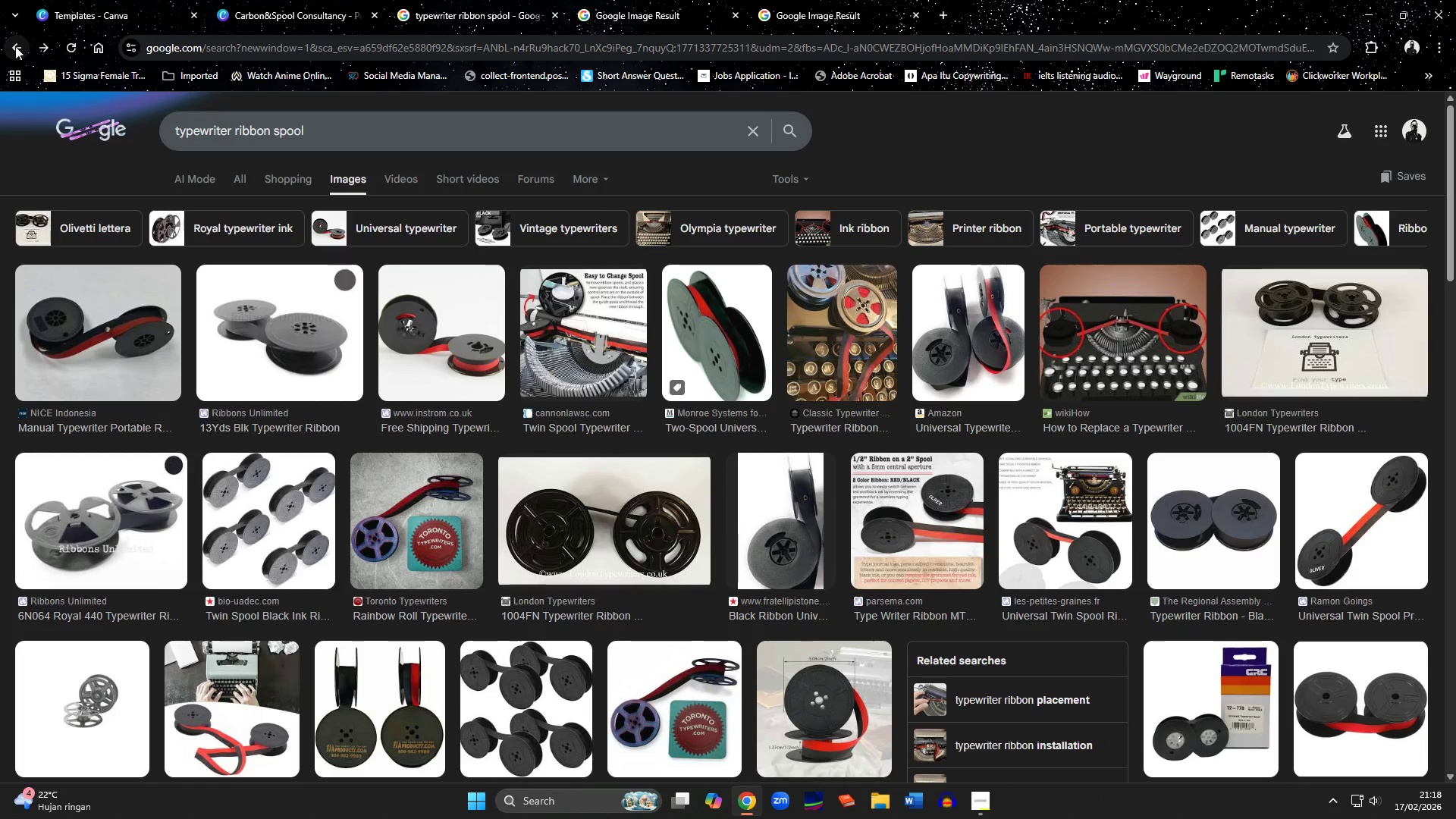 
wait(13.59)
 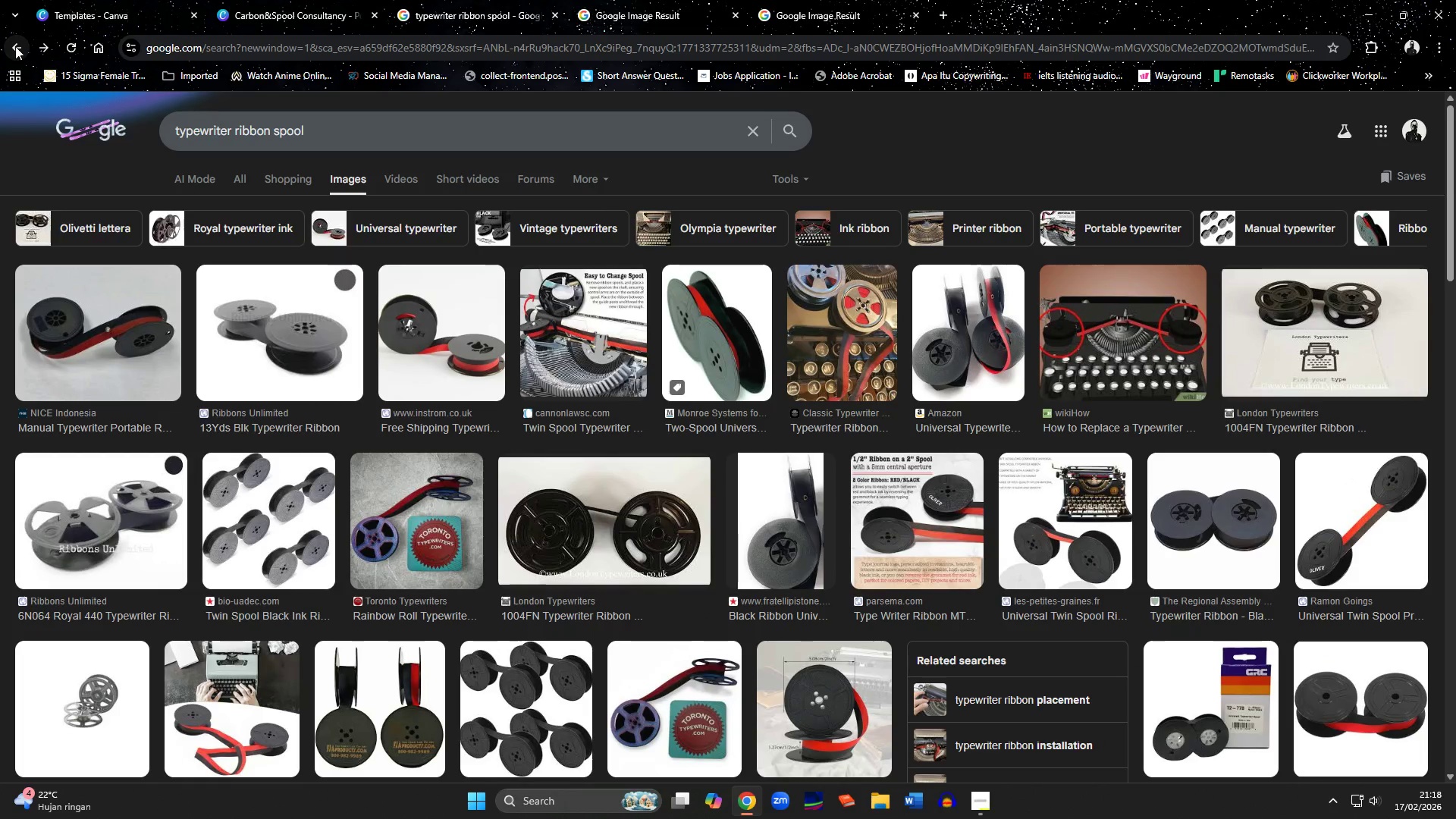 
left_click([812, 11])
 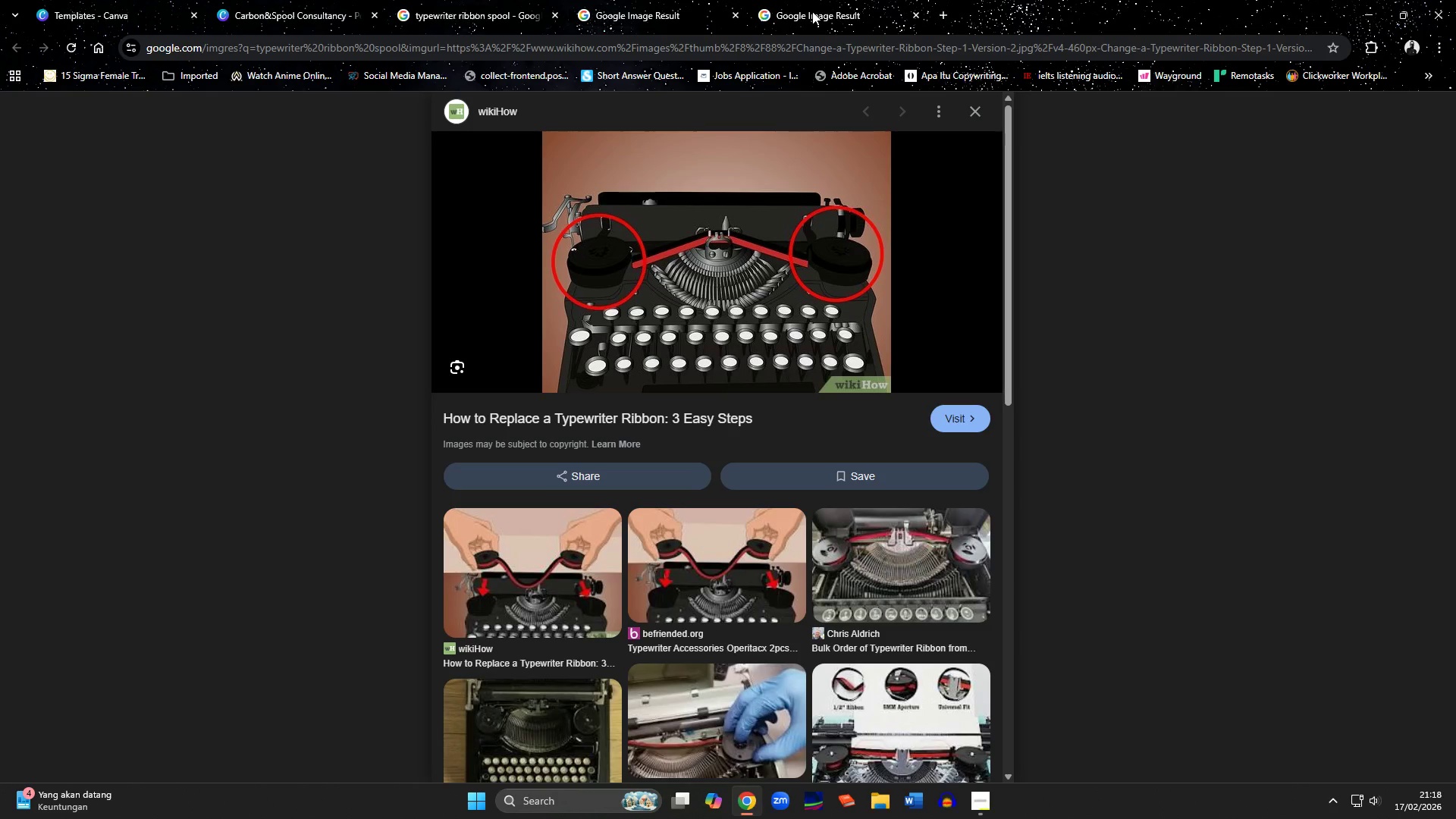 
scroll: coordinate [852, 490], scroll_direction: down, amount: 2.0
 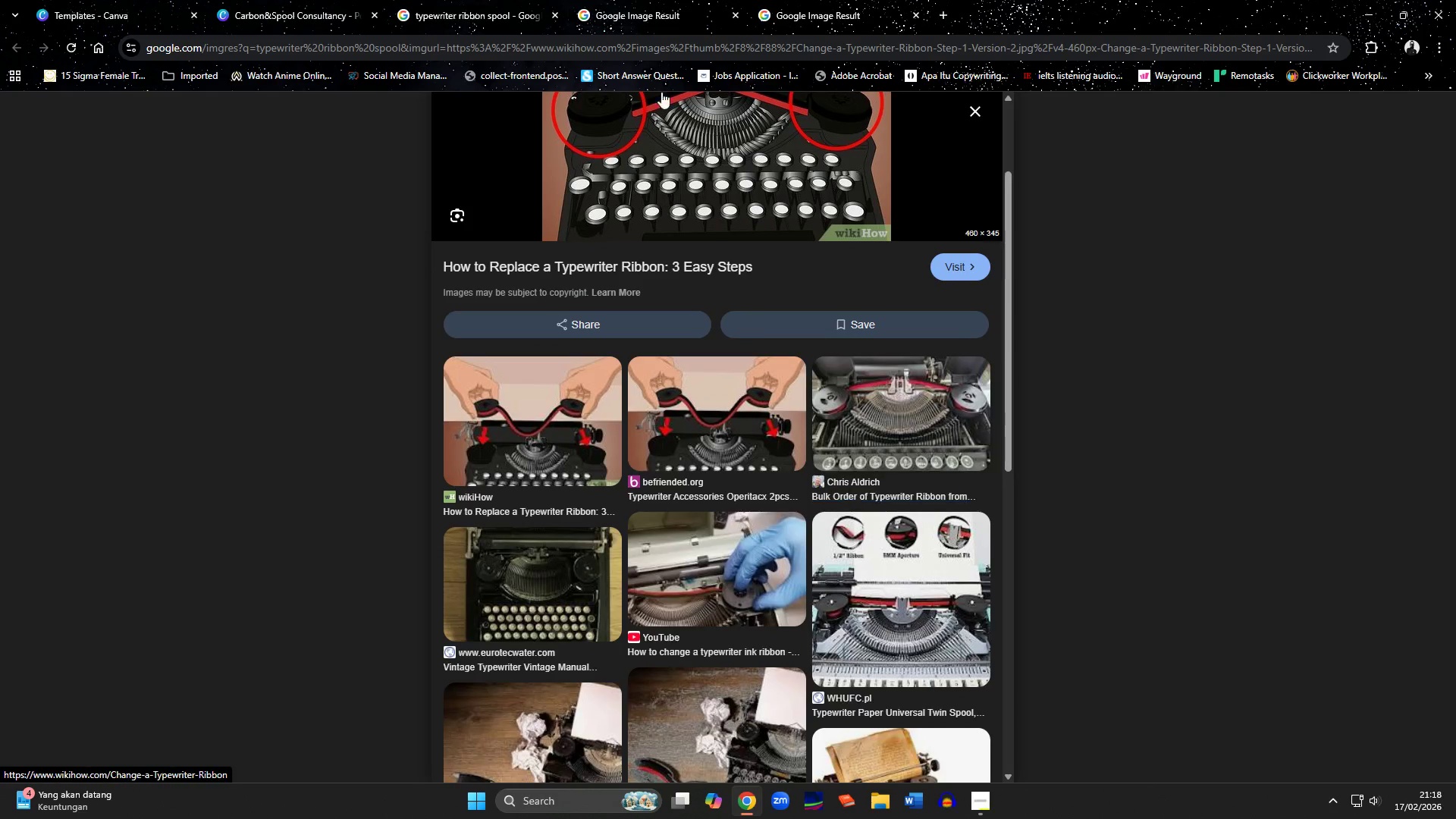 
left_click([670, 9])
 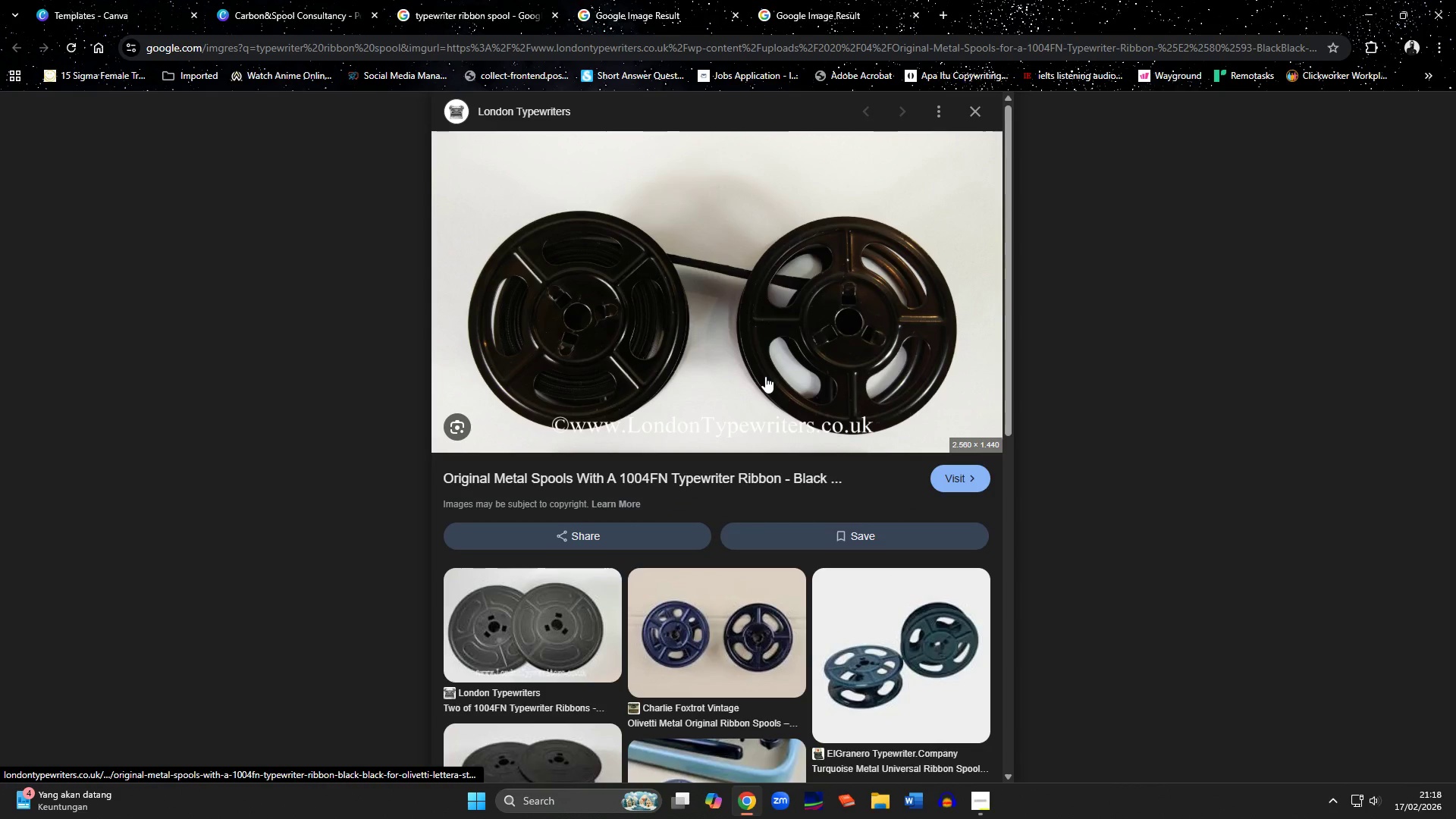 
scroll: coordinate [765, 376], scroll_direction: down, amount: 2.0
 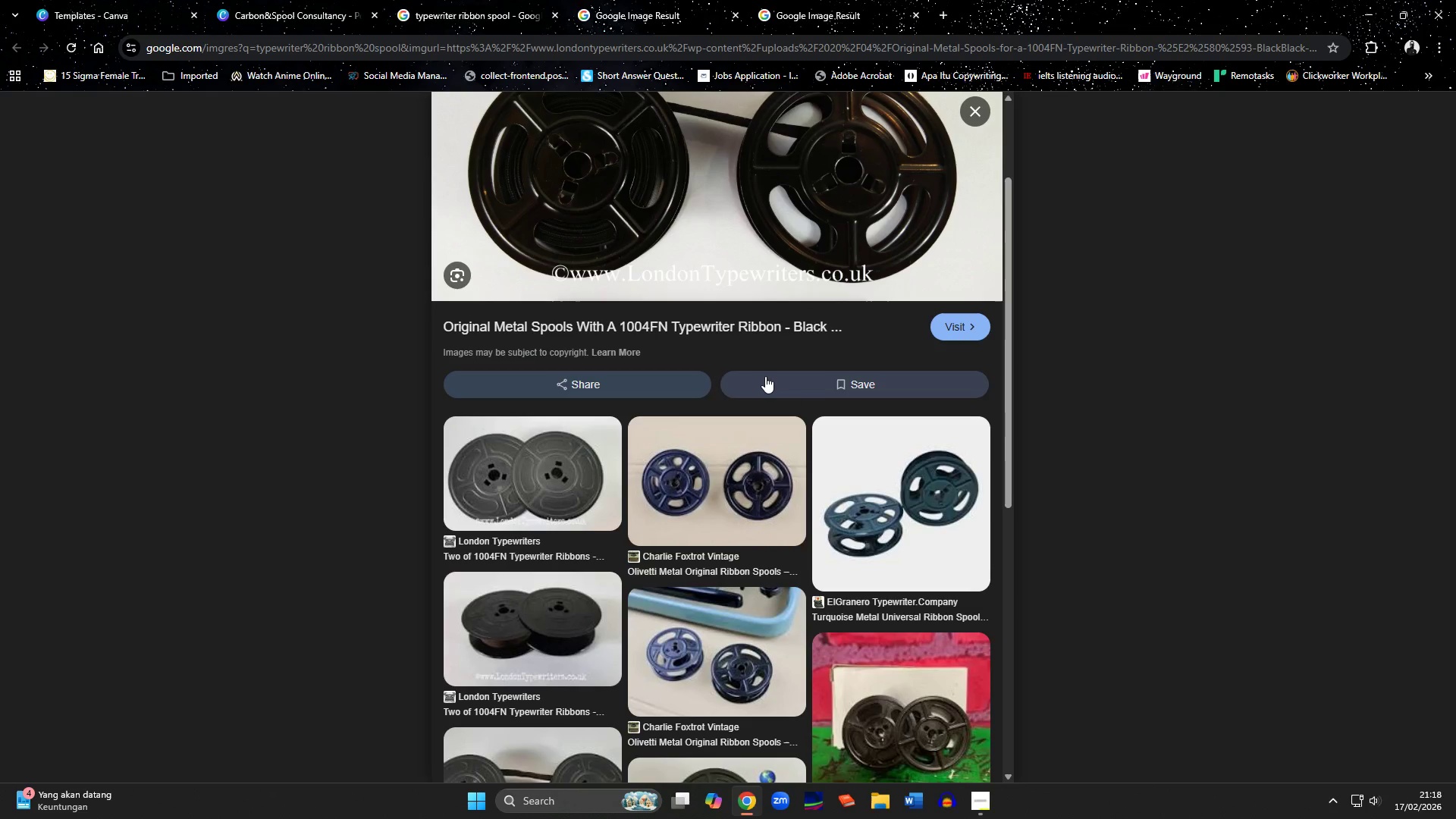 
scroll: coordinate [765, 376], scroll_direction: up, amount: 5.0
 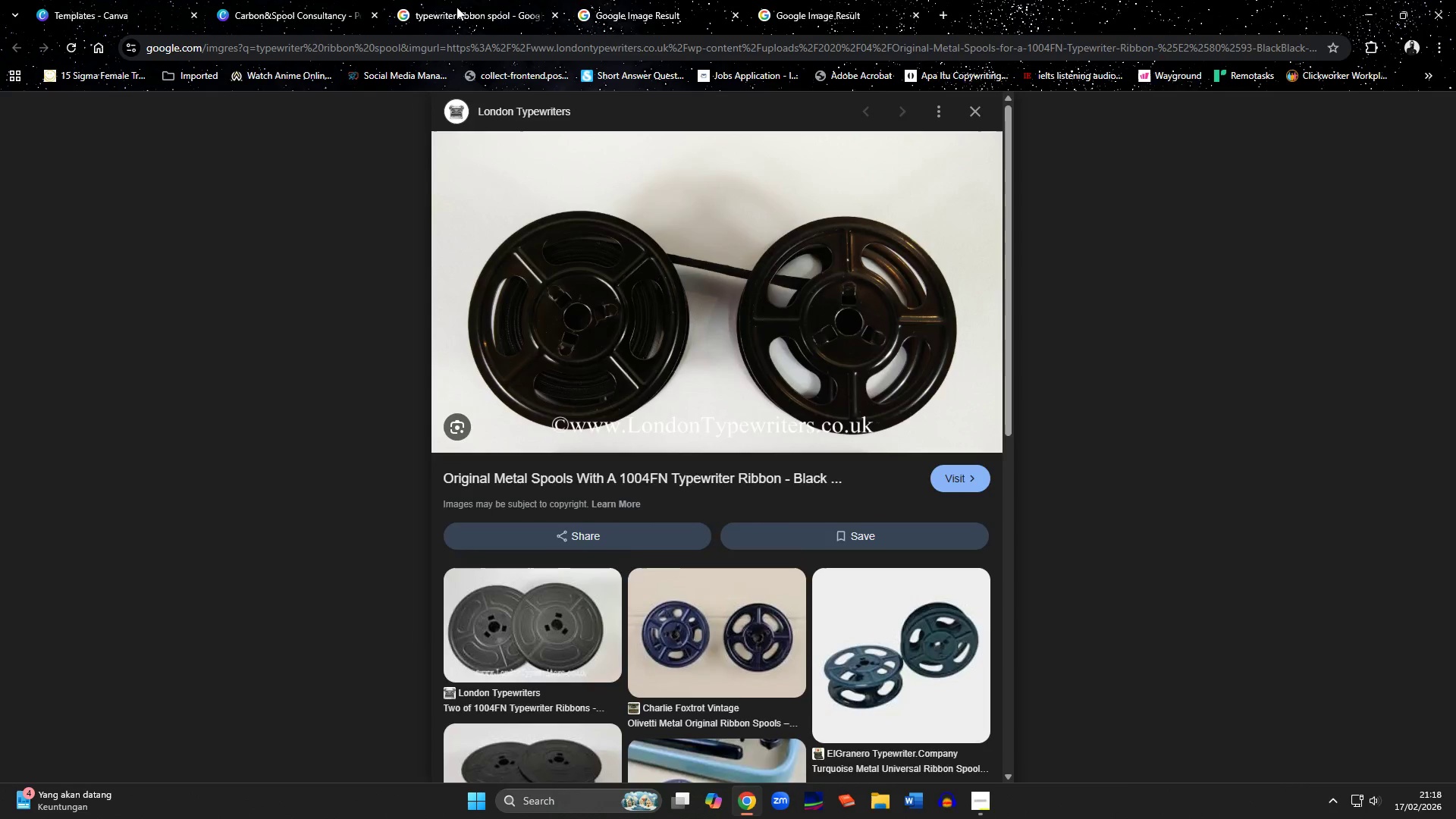 
left_click([457, 7])
 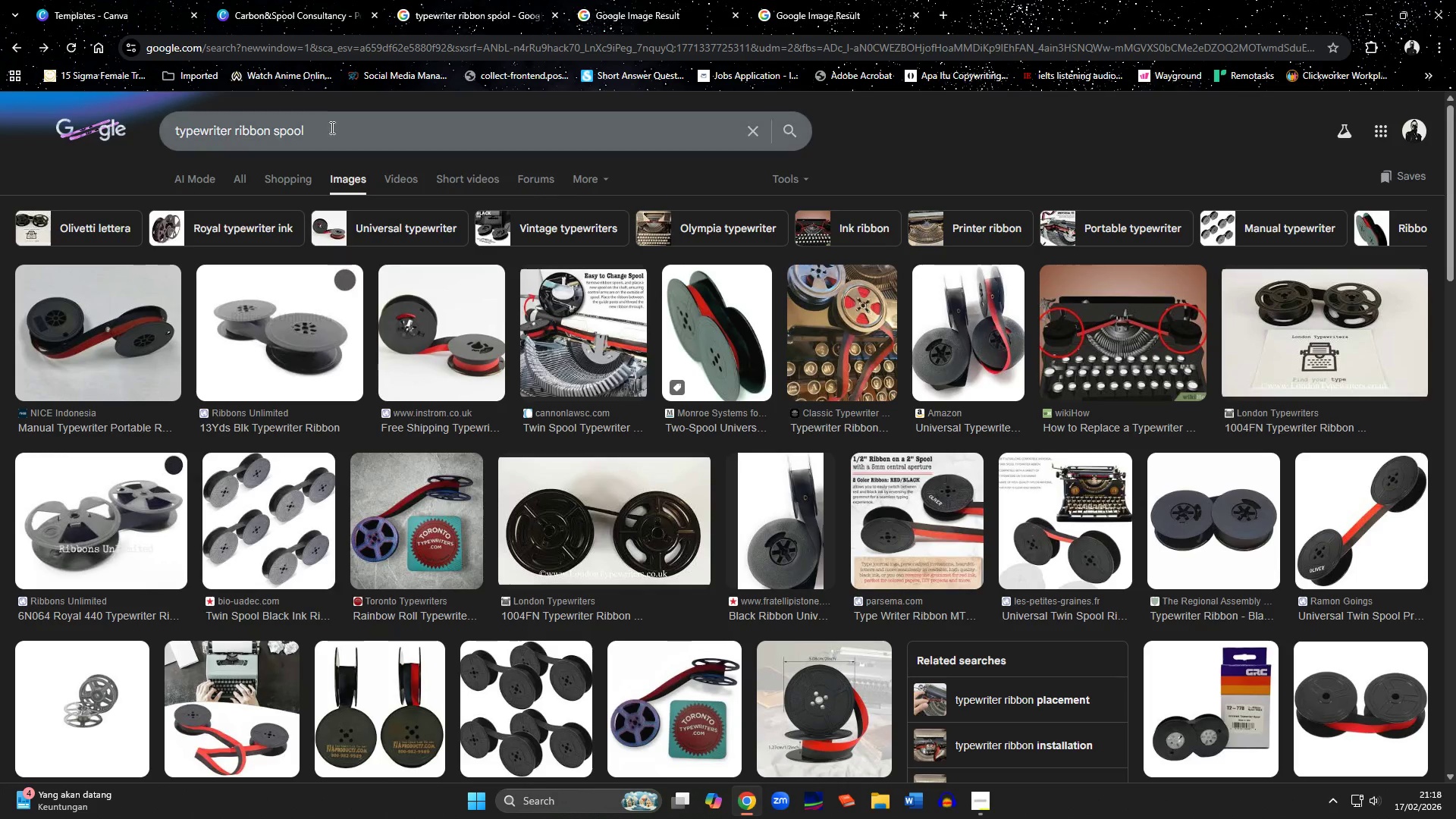 
left_click_drag(start_coordinate=[332, 129], to_coordinate=[323, 129])
 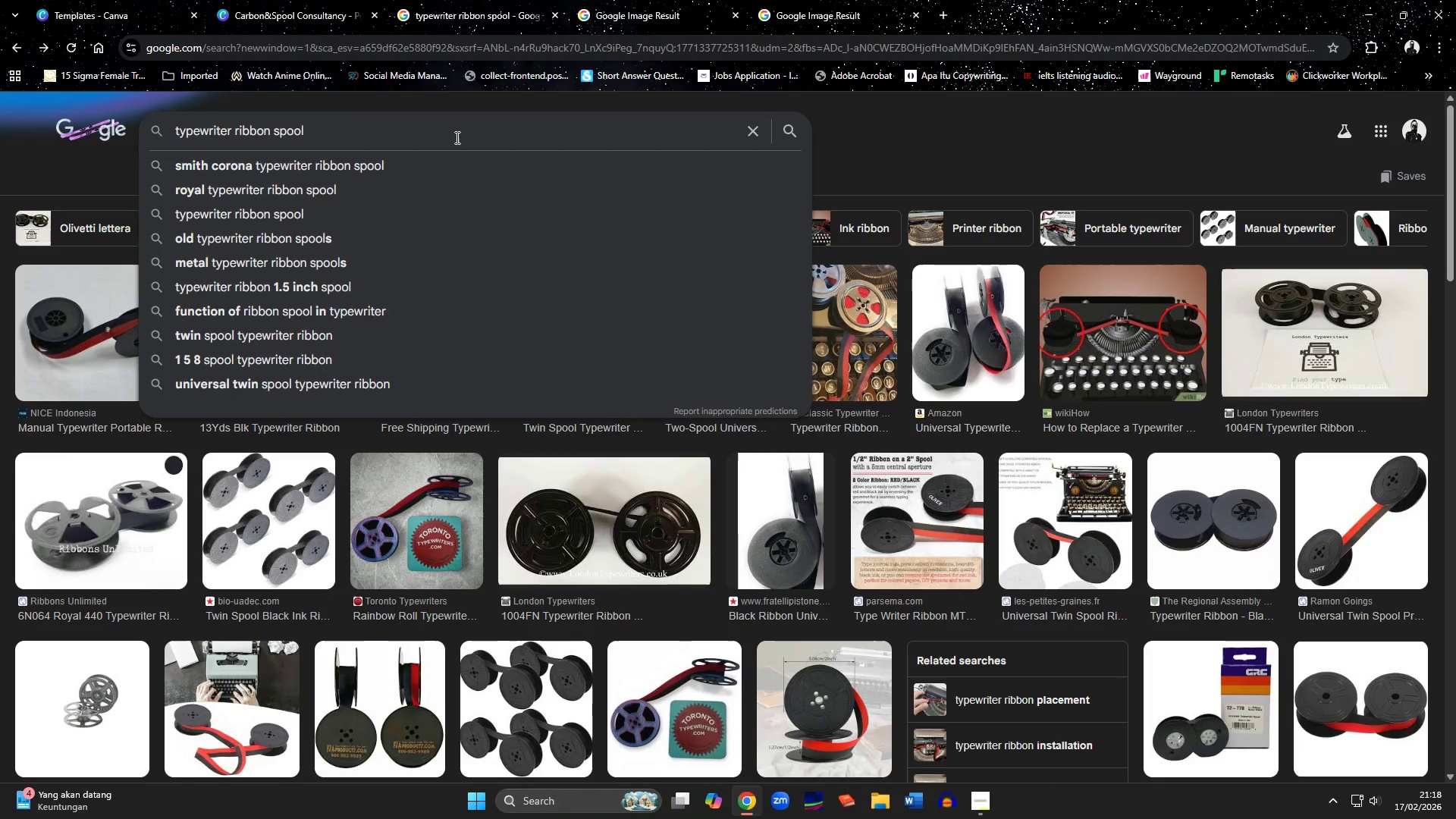 
type( icon)
 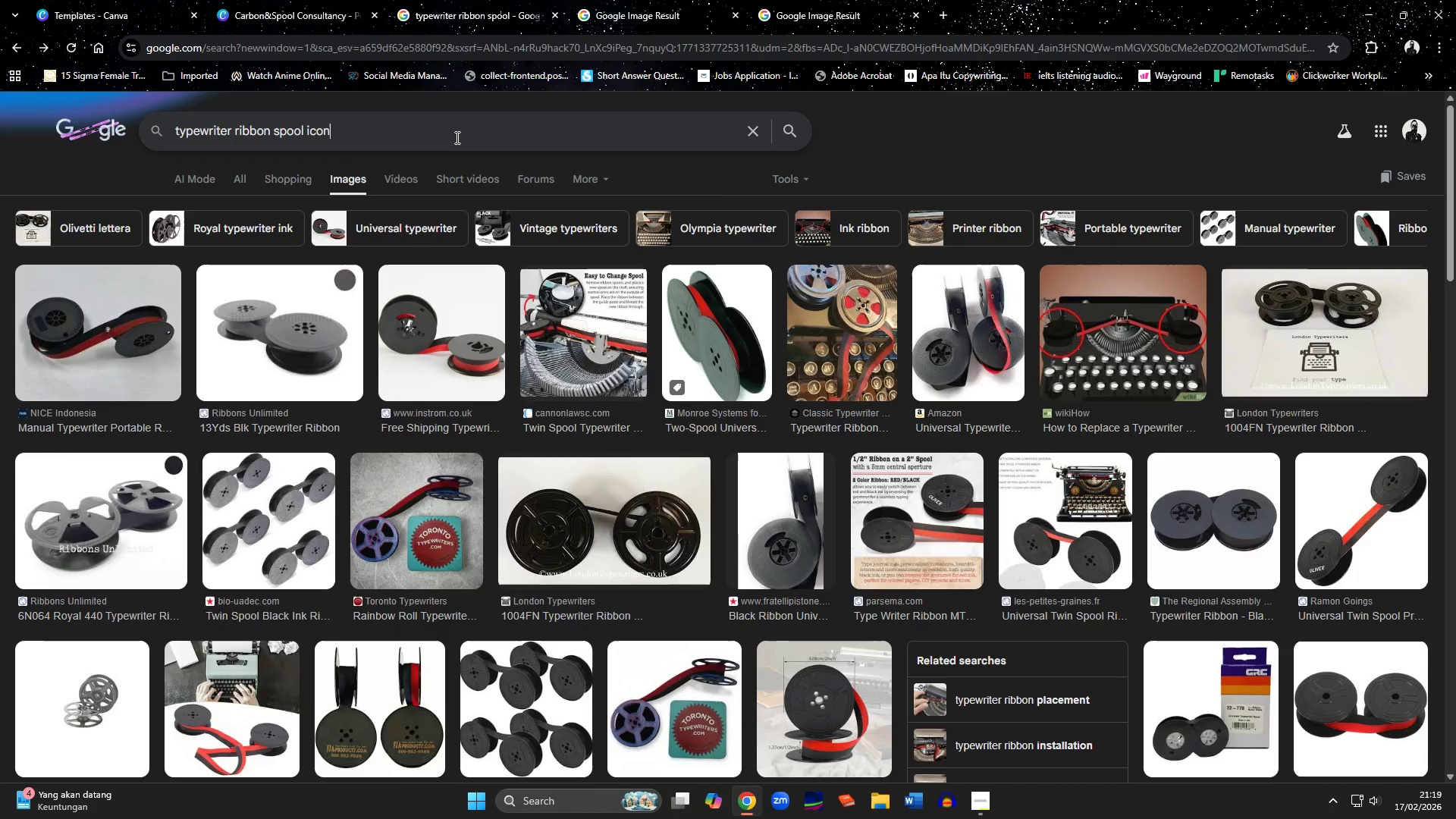 
key(Enter)
 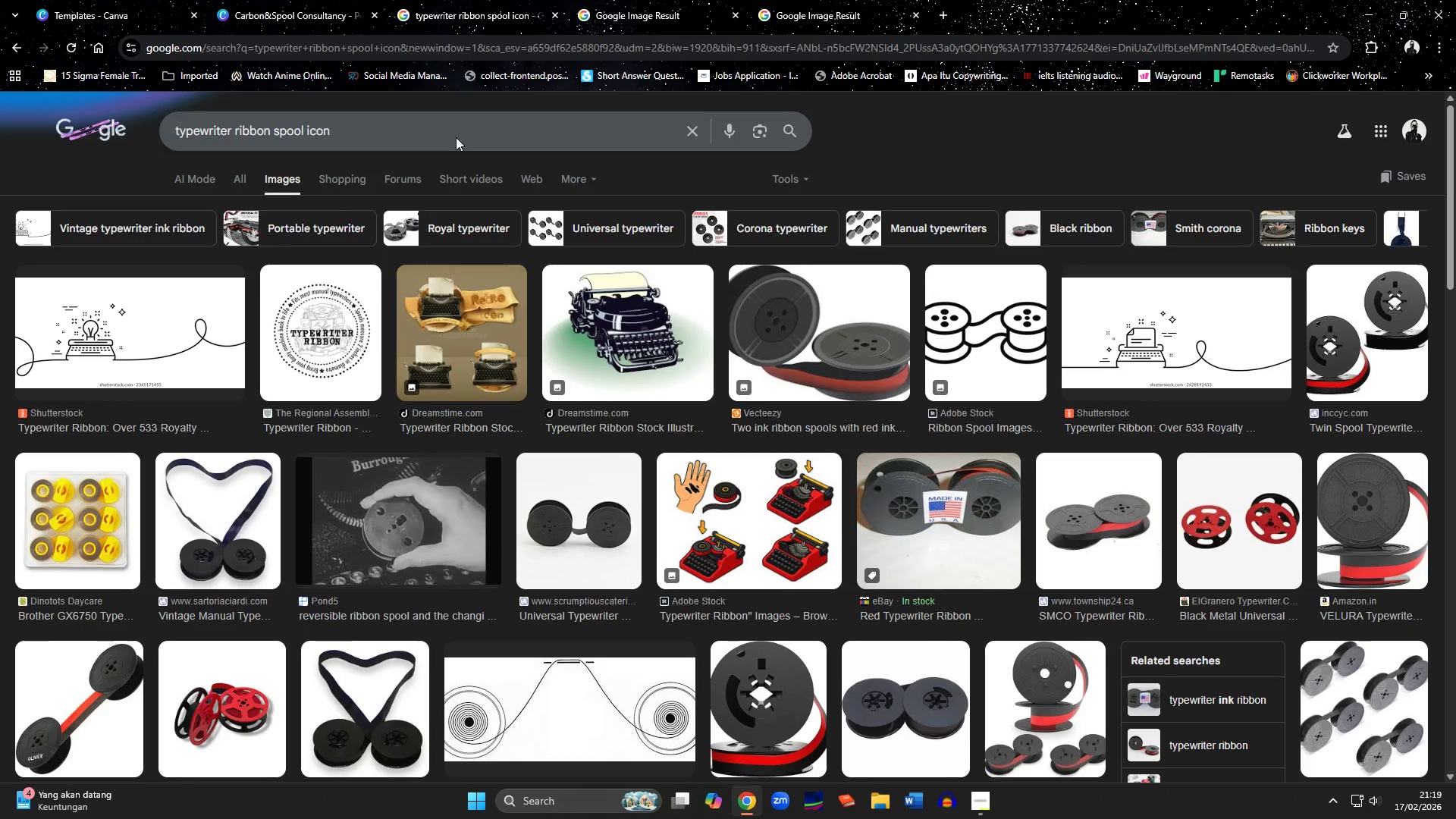 
wait(18.11)
 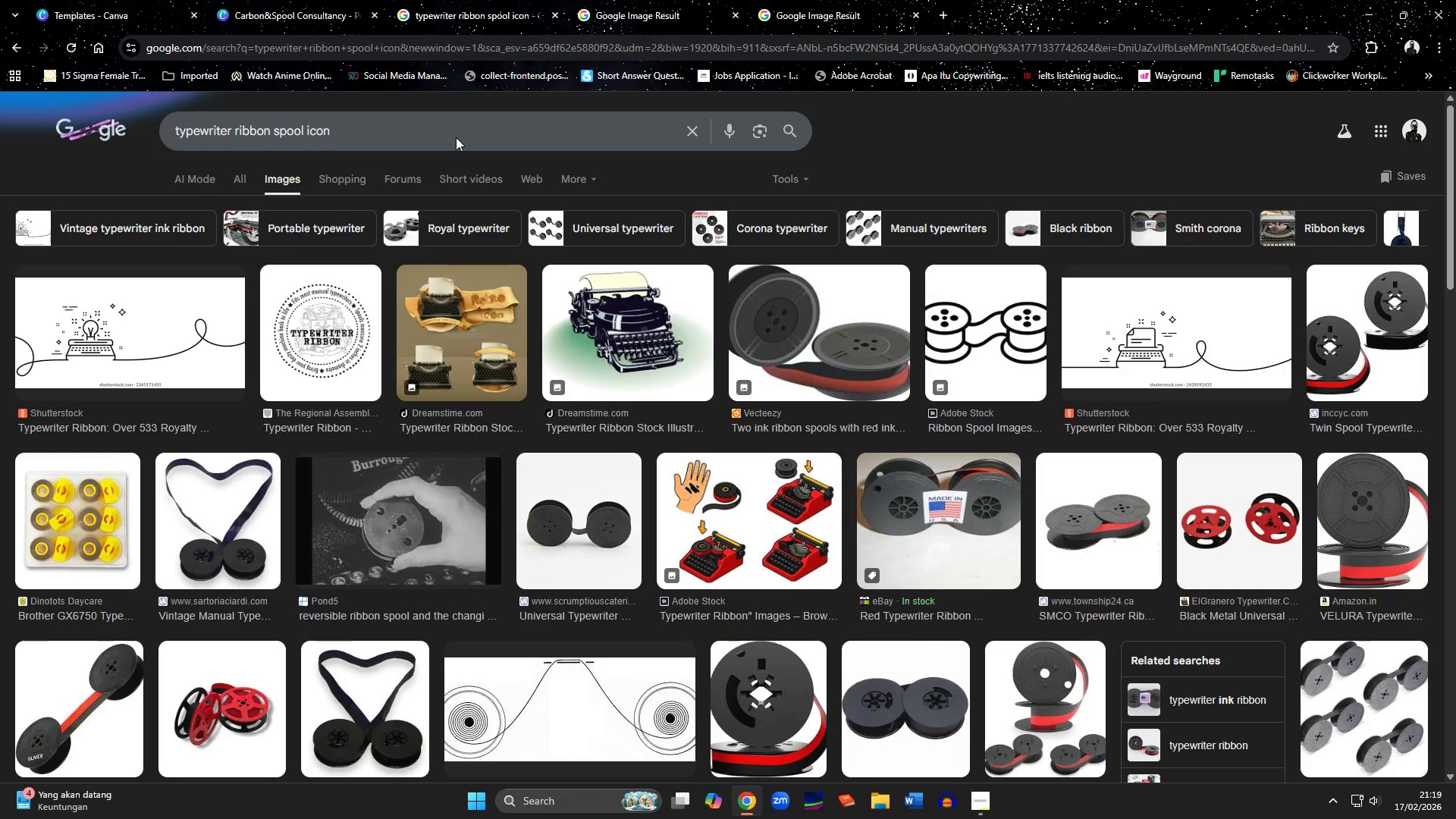 
scroll: coordinate [889, 448], scroll_direction: down, amount: 6.0
 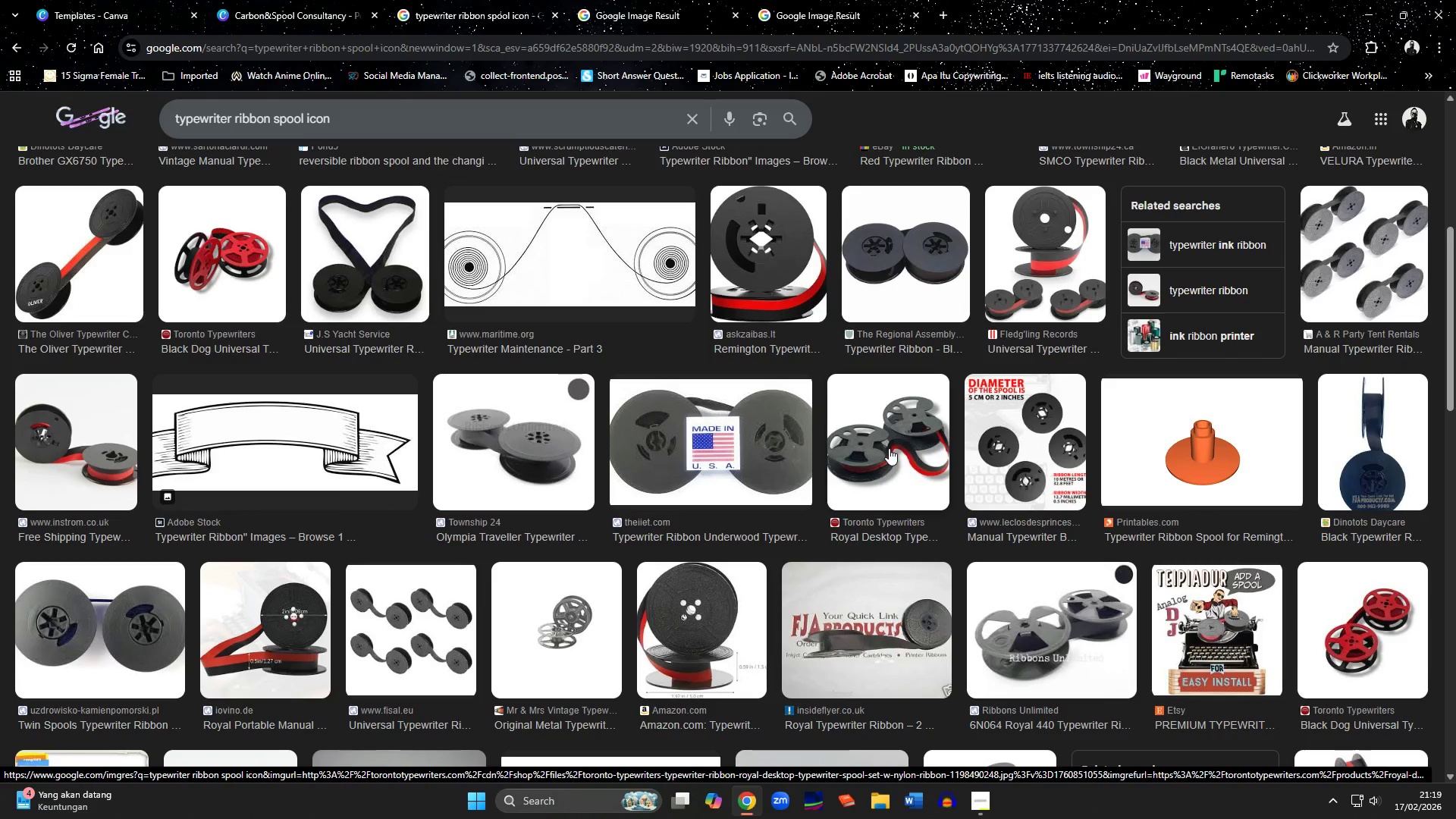 
wait(7.97)
 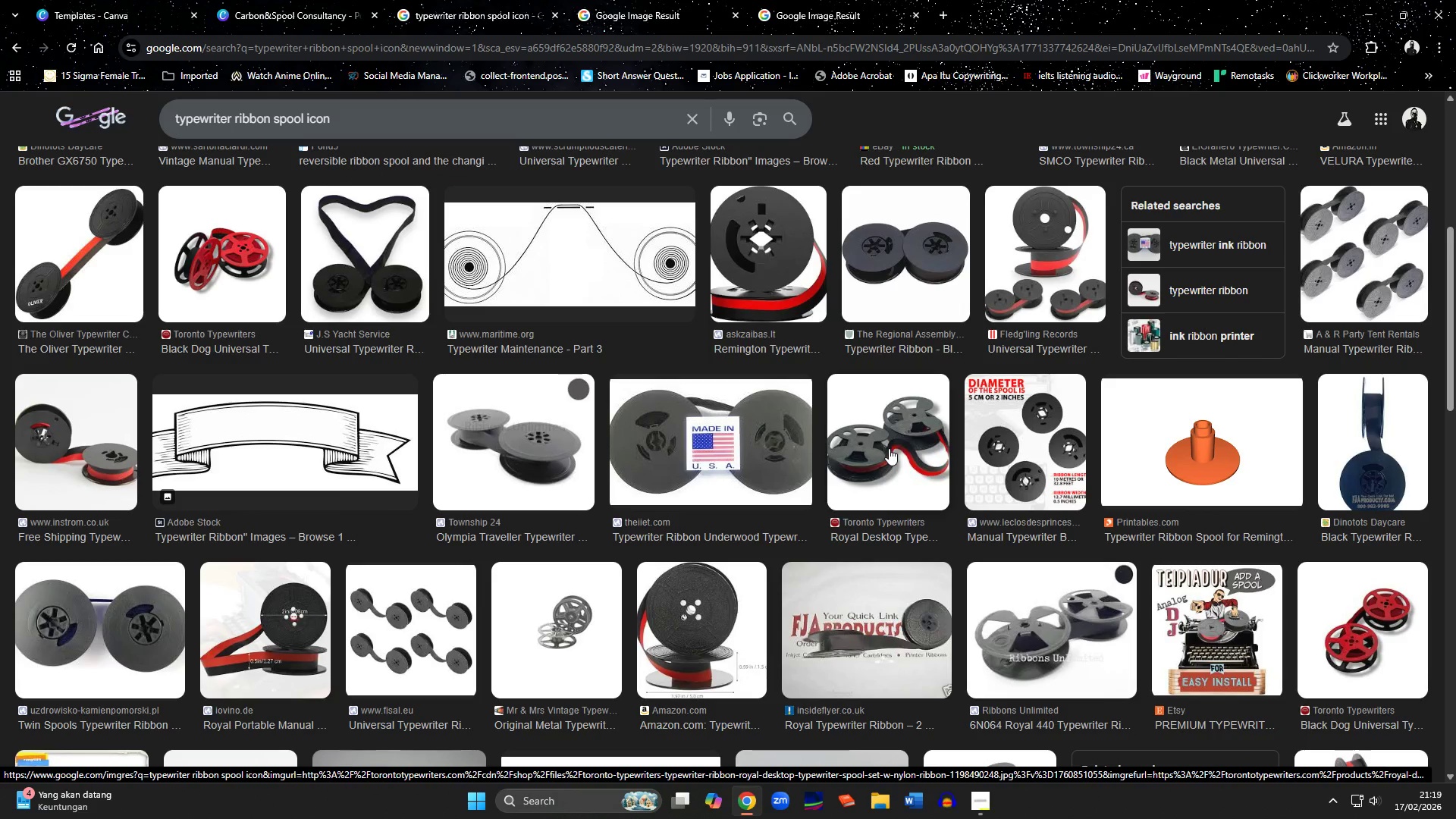 
scroll: coordinate [889, 448], scroll_direction: up, amount: 14.0
 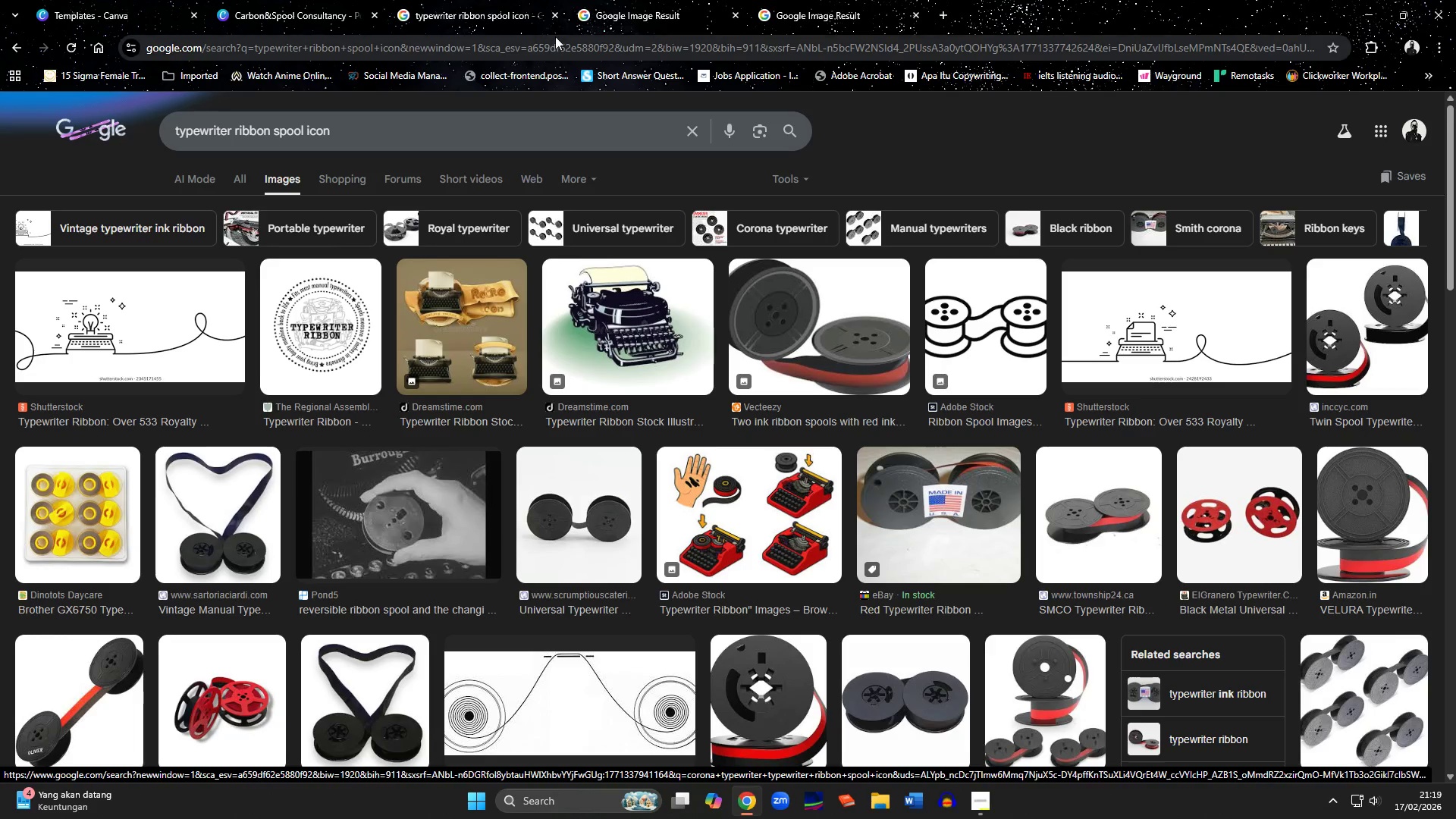 
left_click([610, 23])
 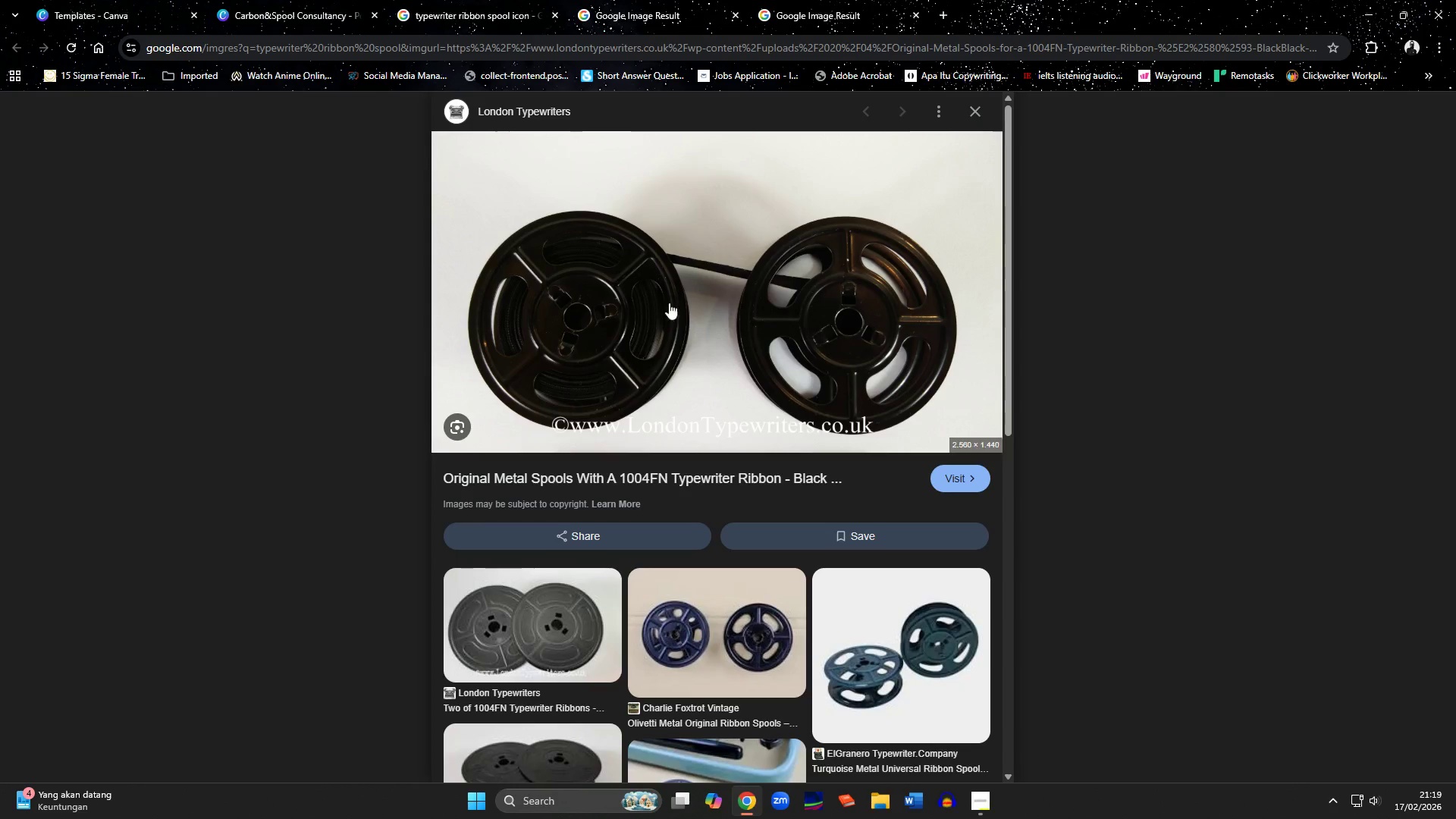 
scroll: coordinate [696, 412], scroll_direction: down, amount: 5.0
 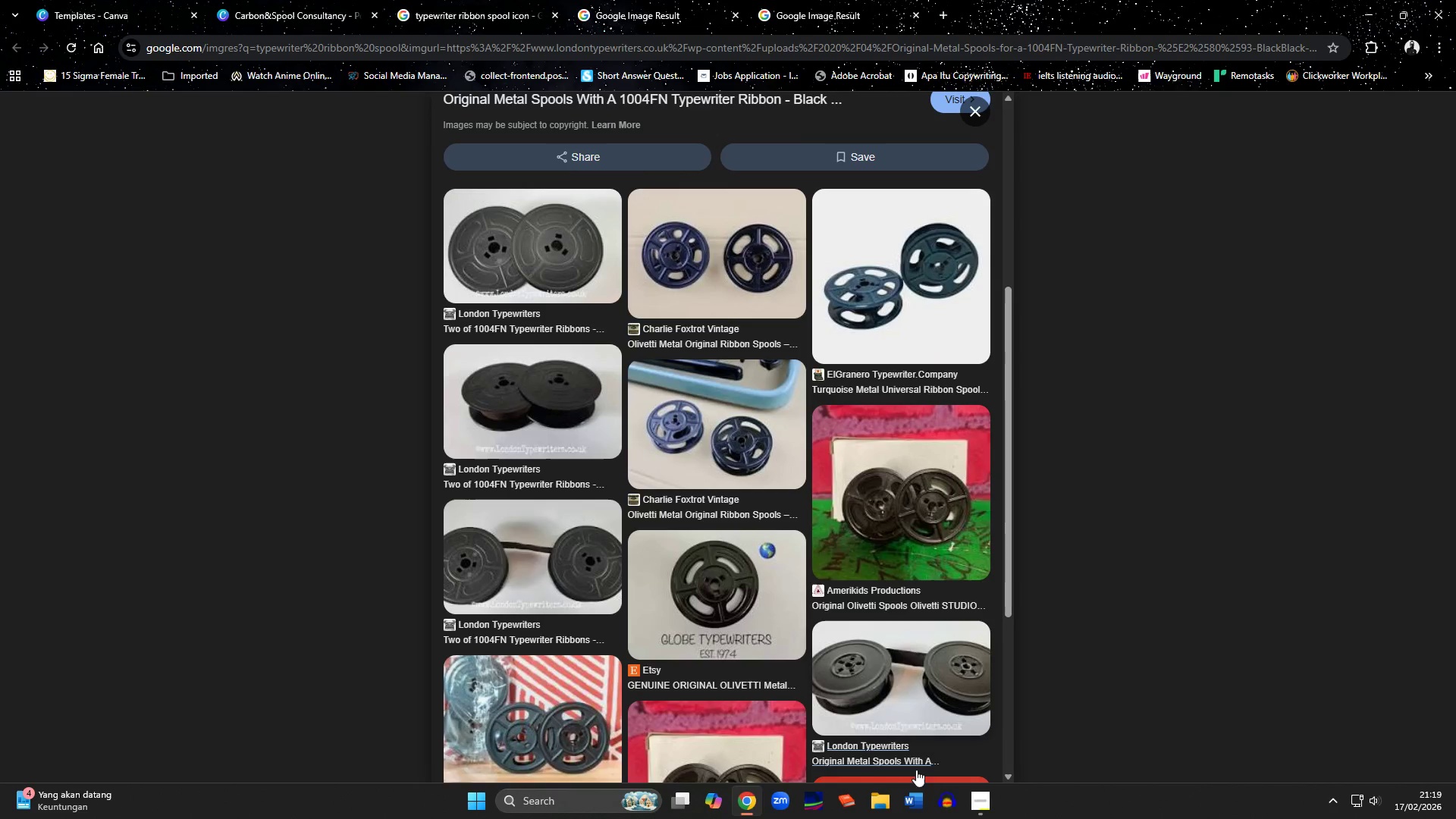 
left_click([972, 807])